 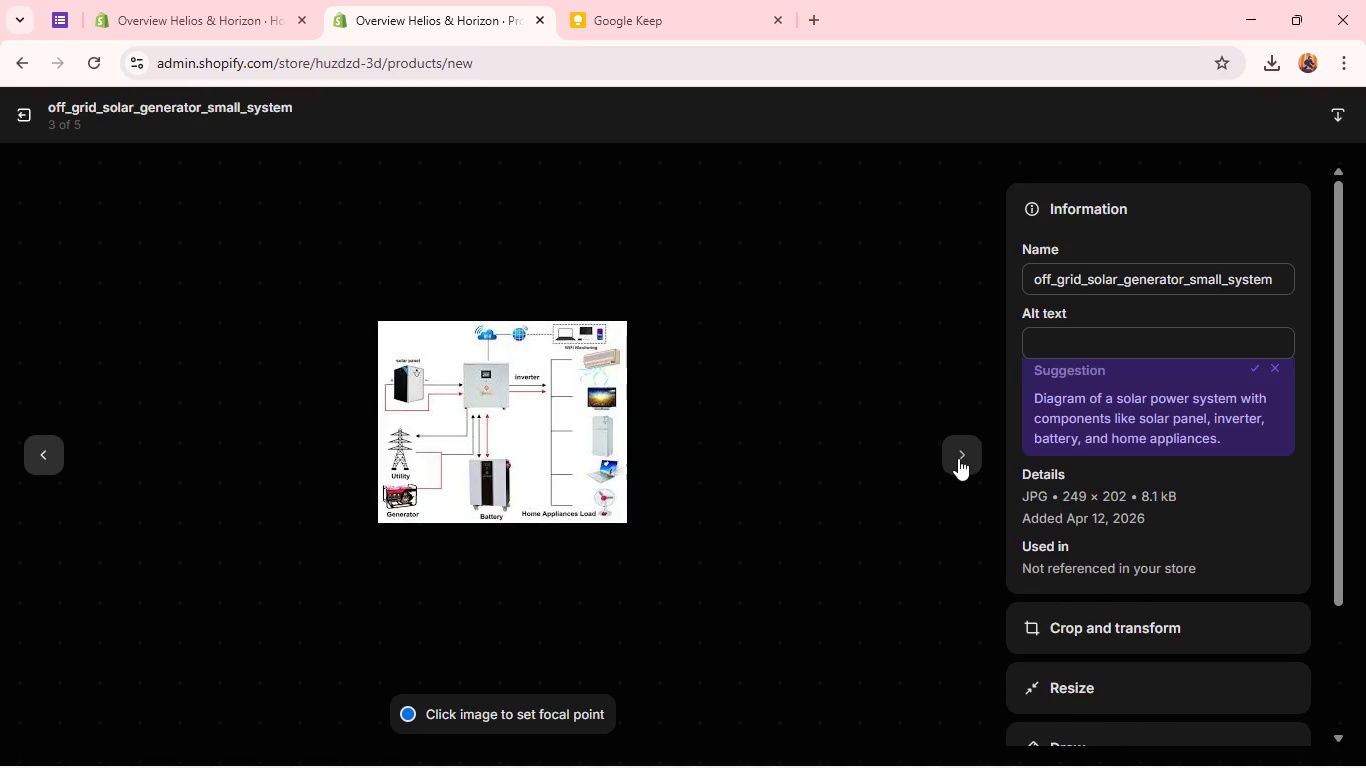 
left_click([1099, 350])
 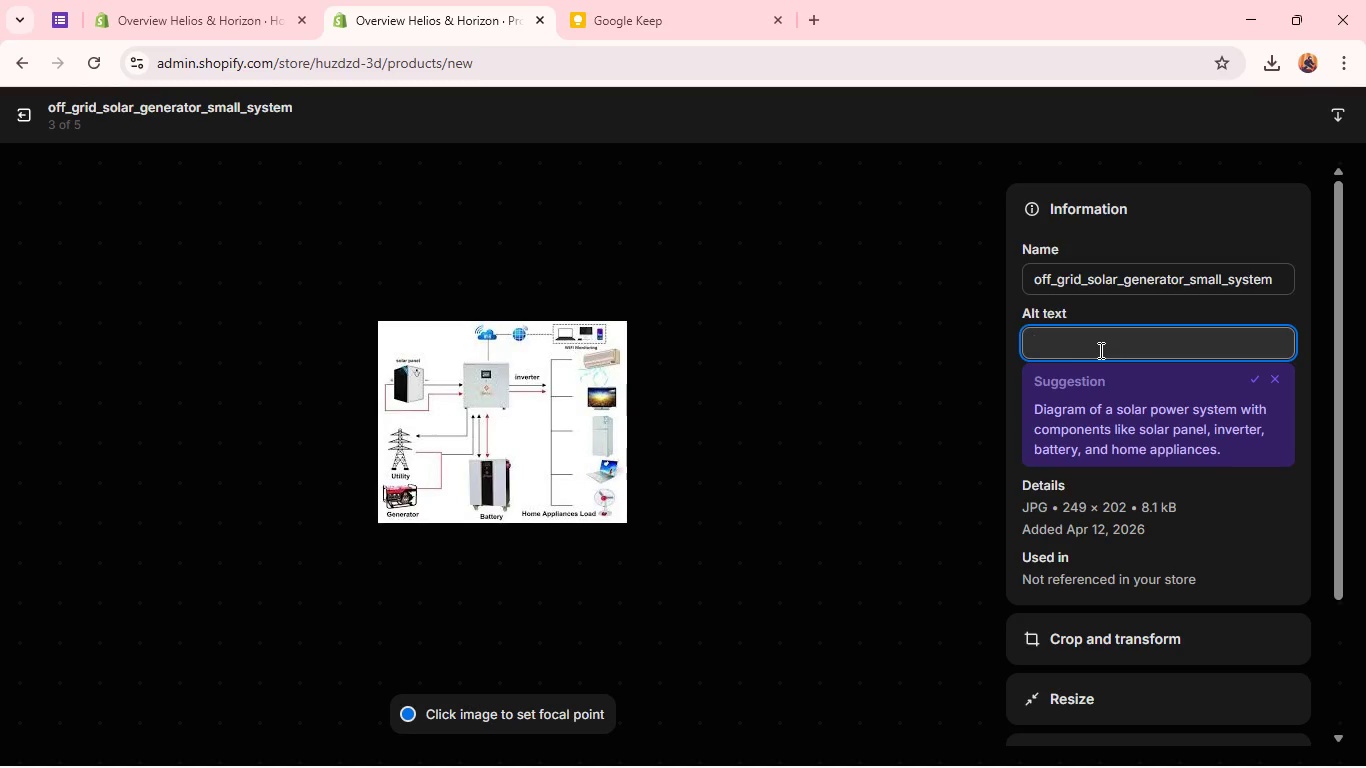 
type(off gris)
key(Backspace)
type(d d)
key(Backspace)
type(solar power for vans)
 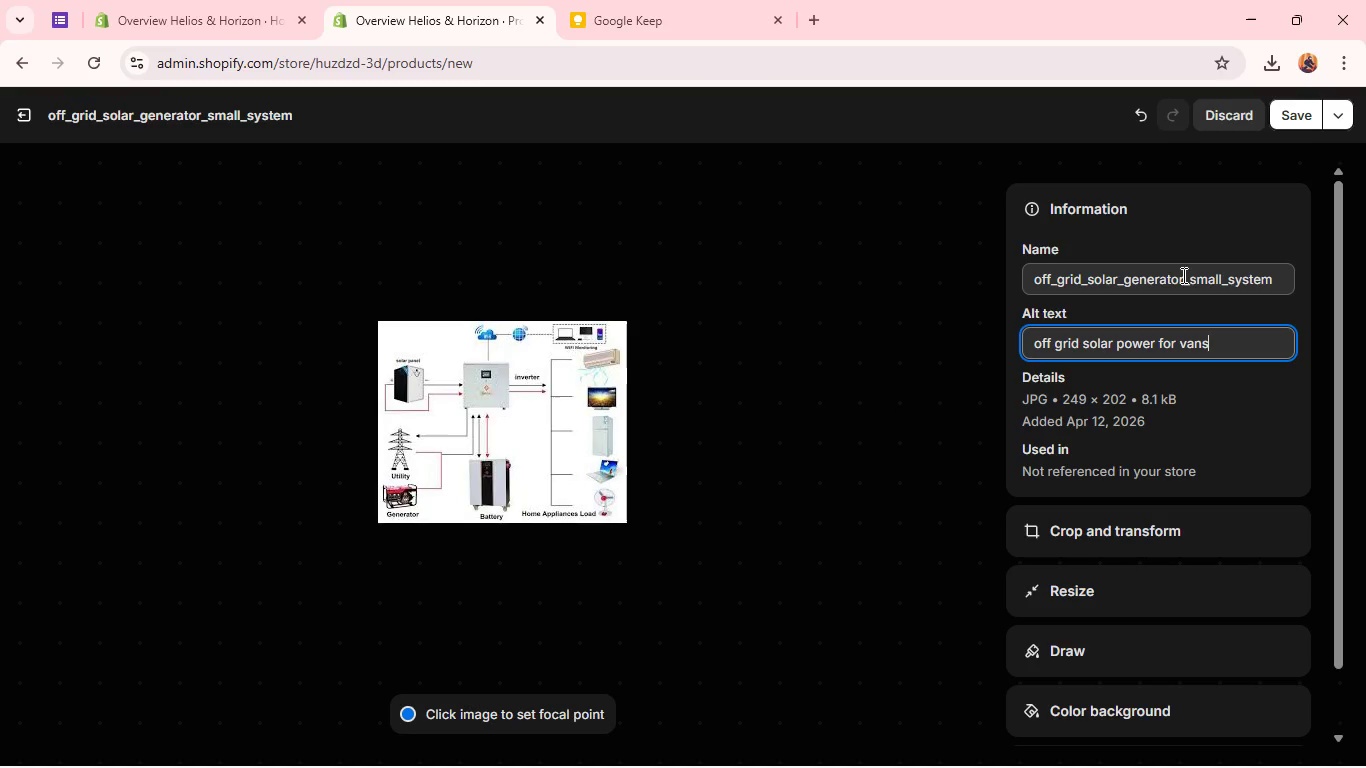 
wait(6.0)
 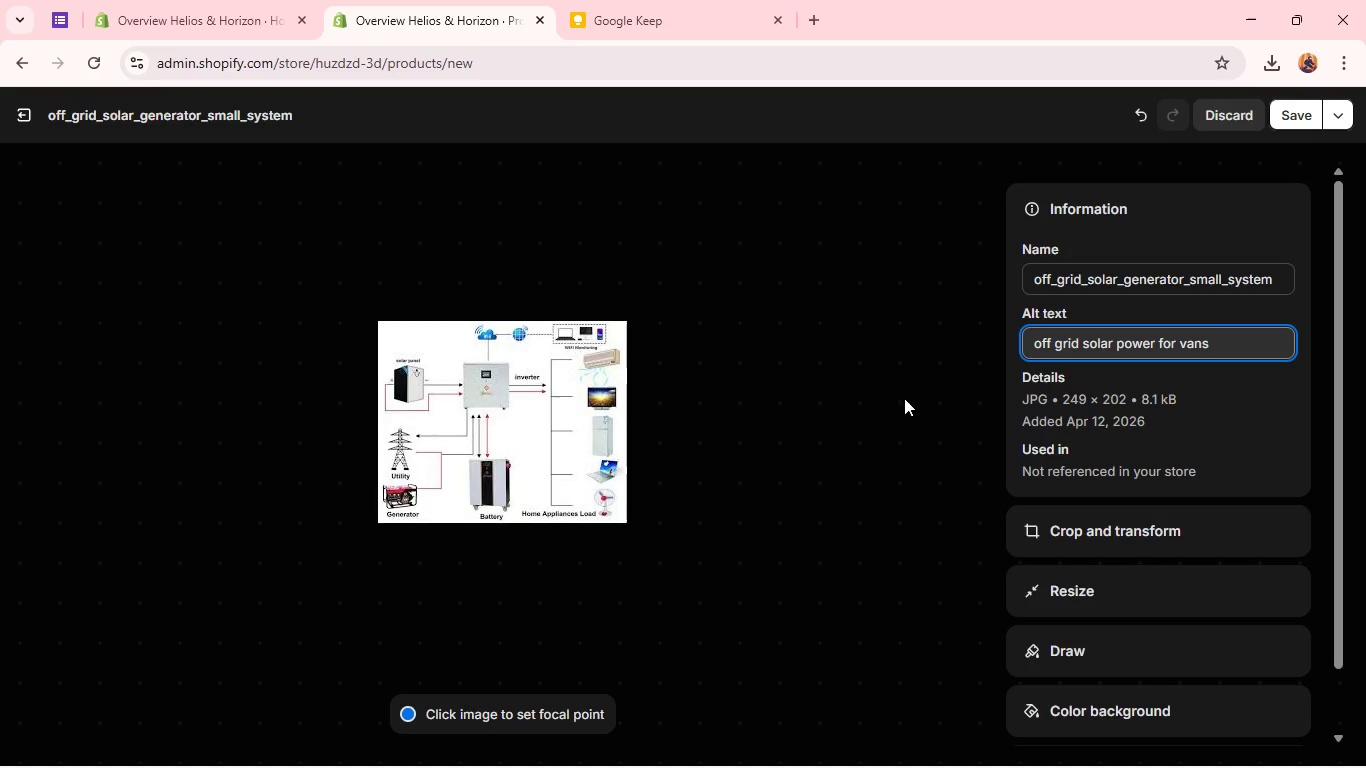 
left_click([1291, 118])
 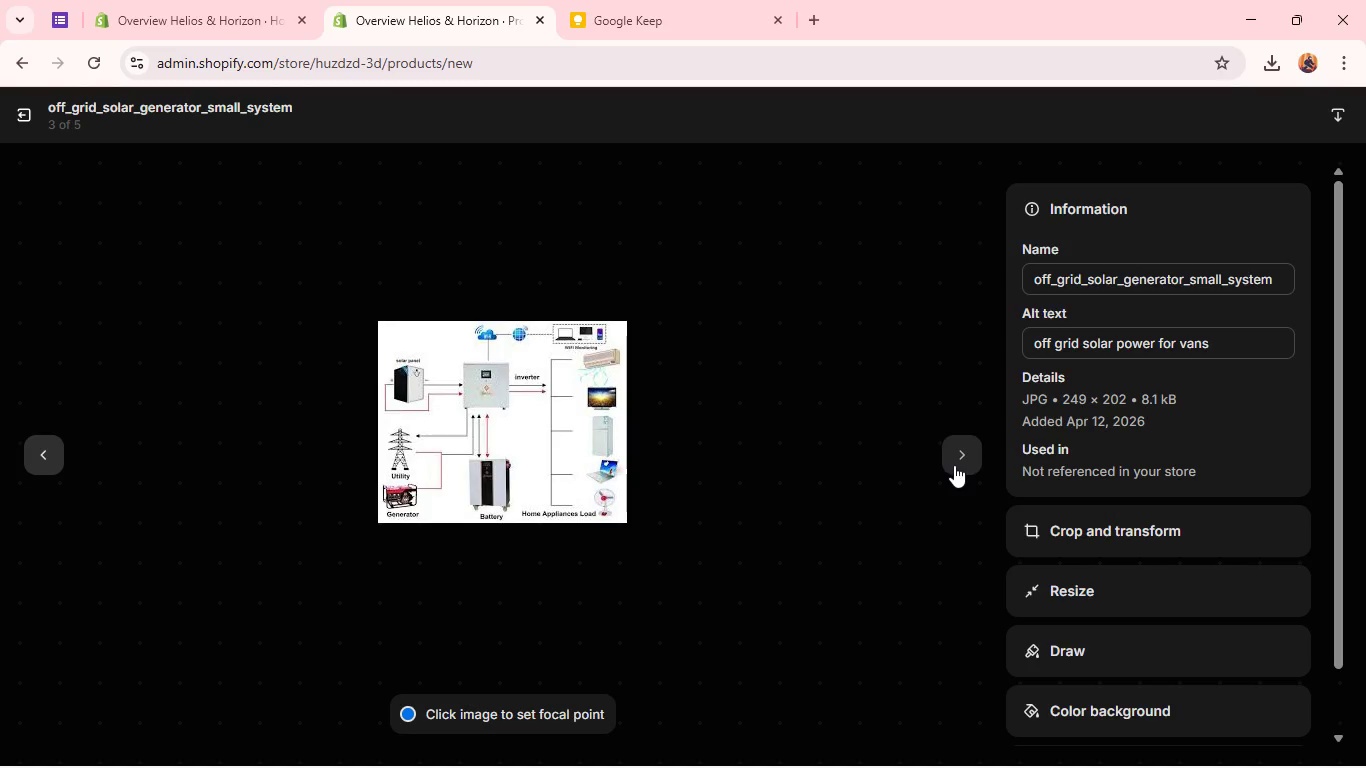 
left_click([954, 465])
 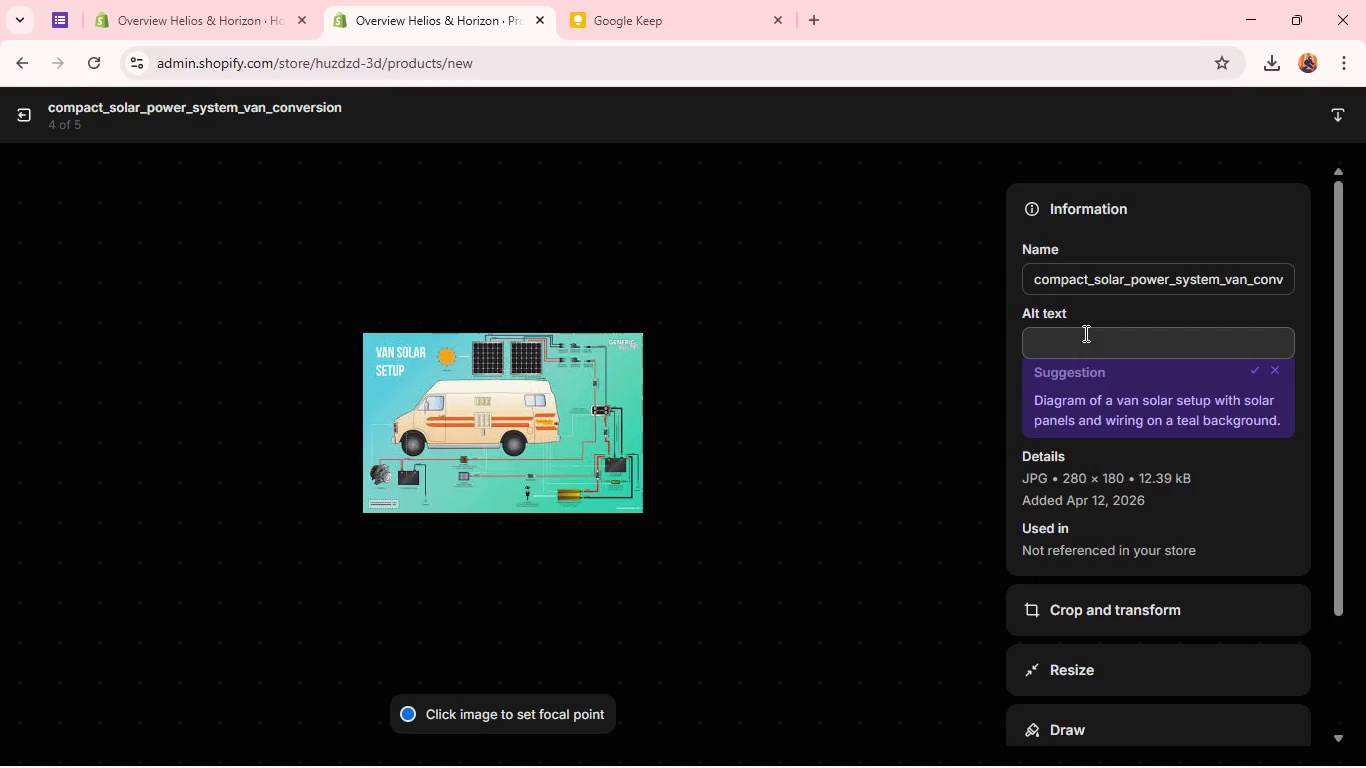 
left_click([1062, 354])
 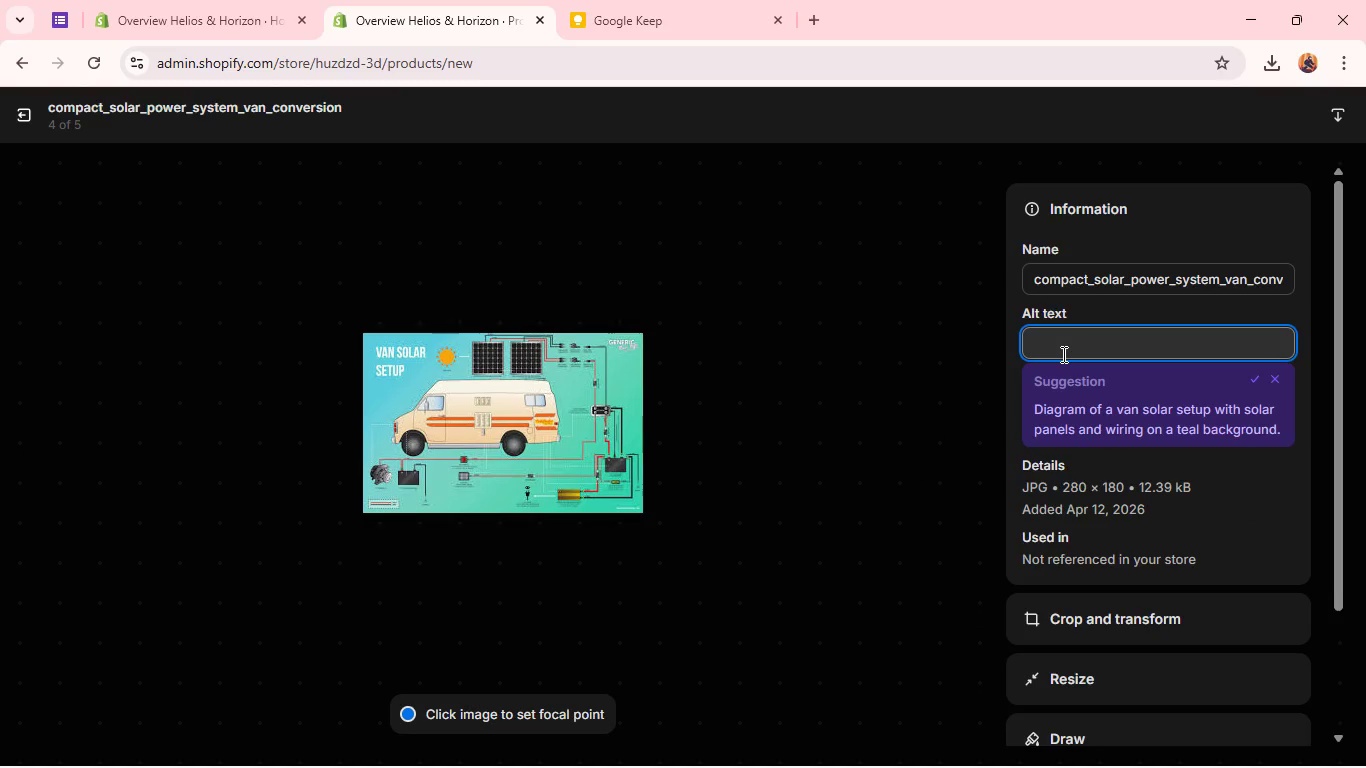 
type(compact solar panel system van)
 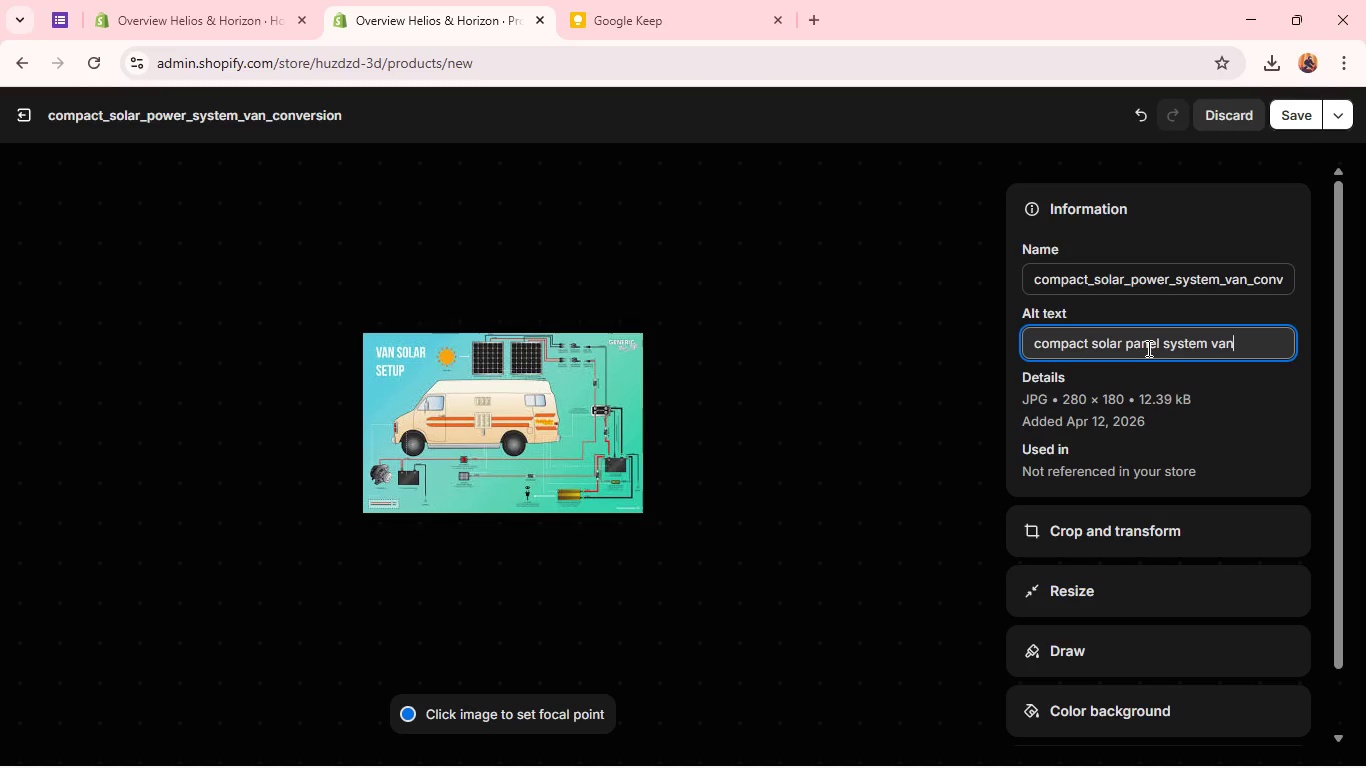 
wait(12.25)
 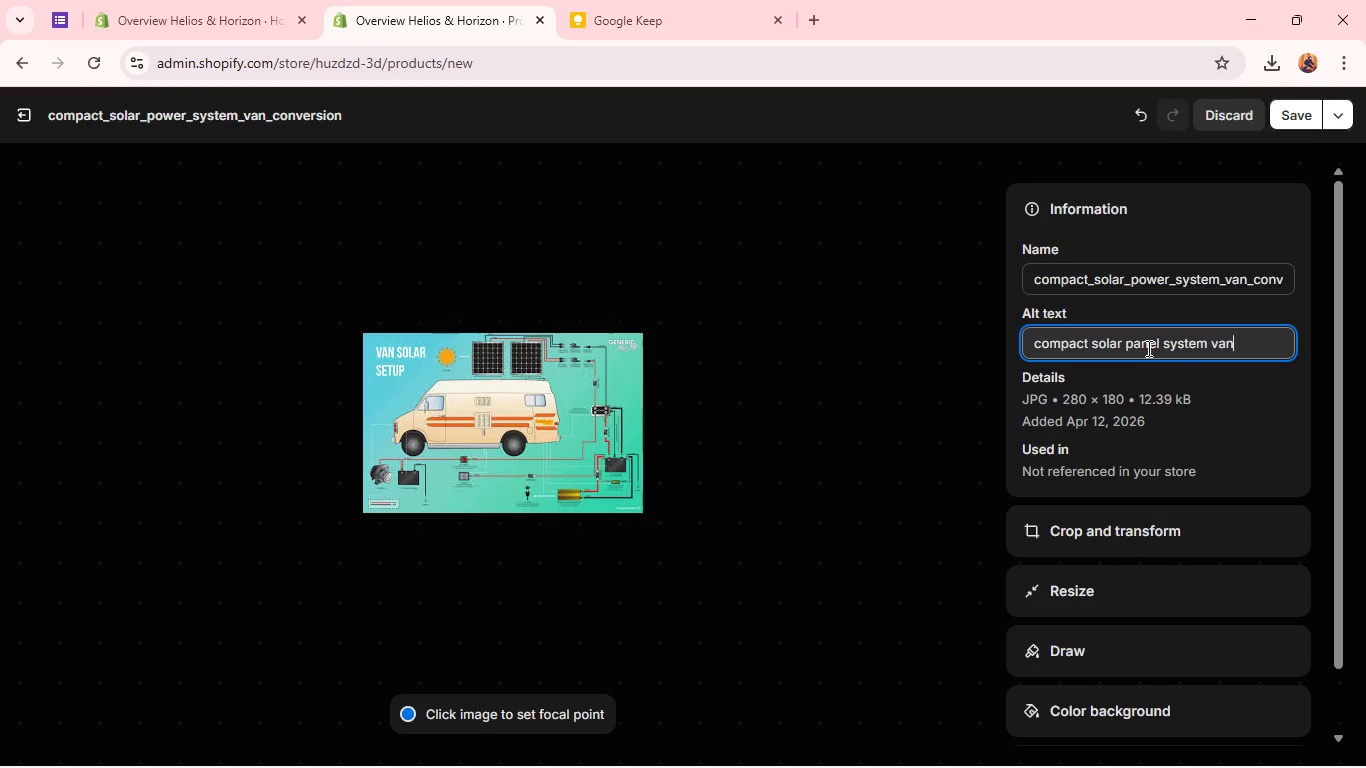 
left_click([1293, 106])
 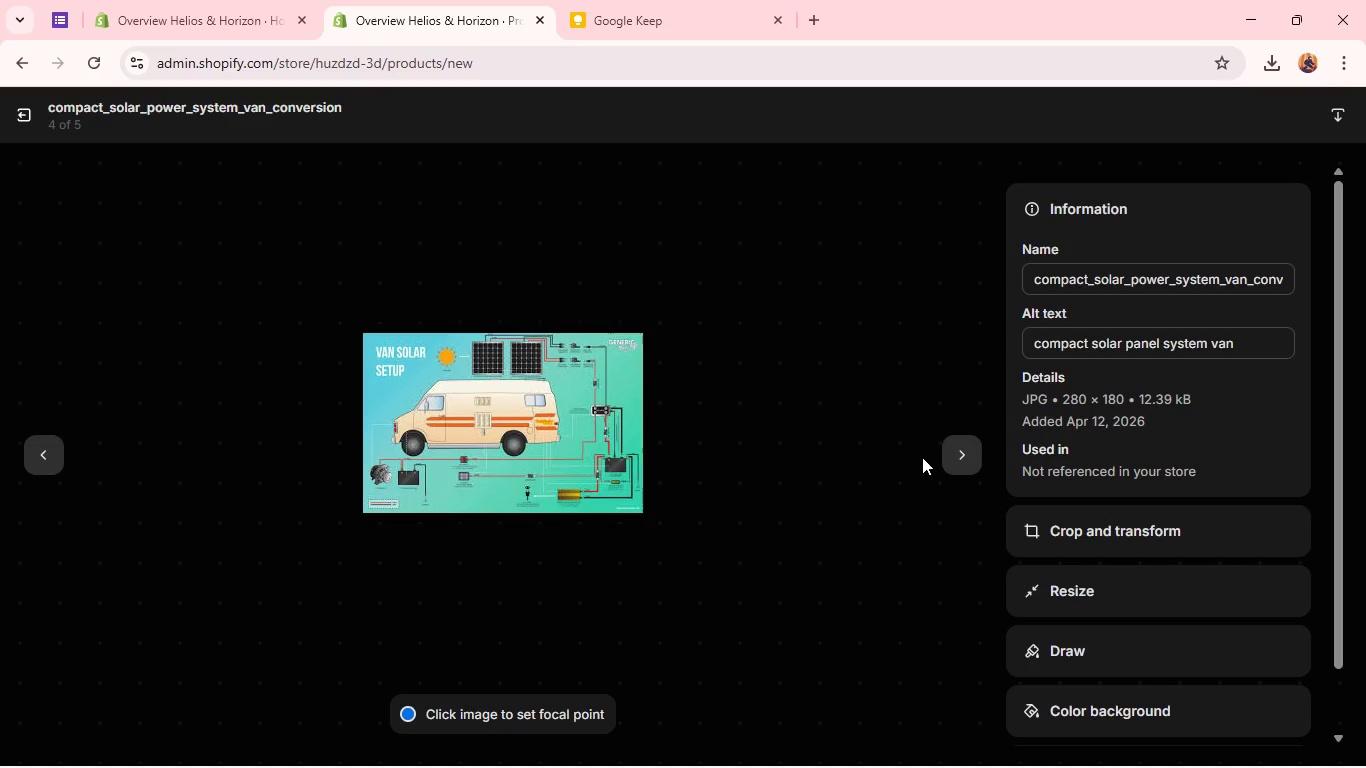 
left_click([954, 468])
 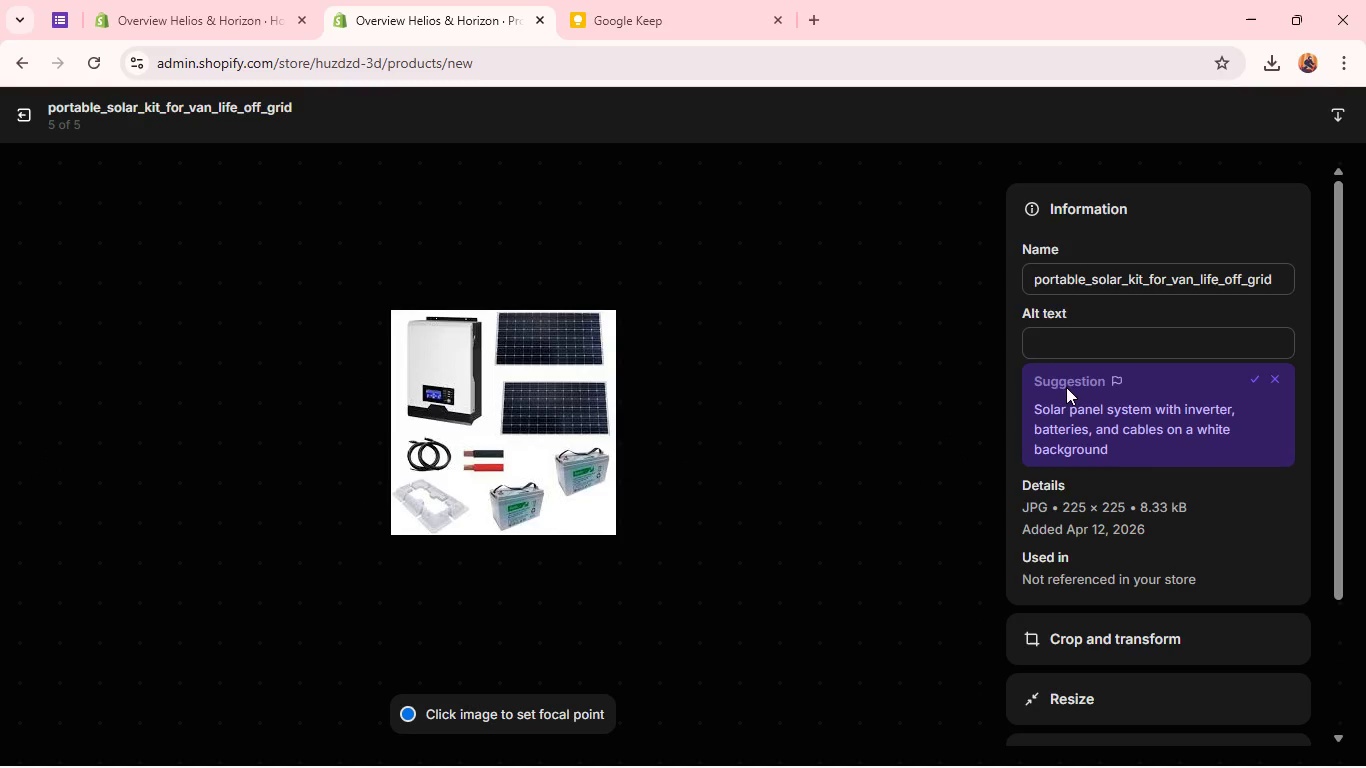 
left_click([1057, 340])
 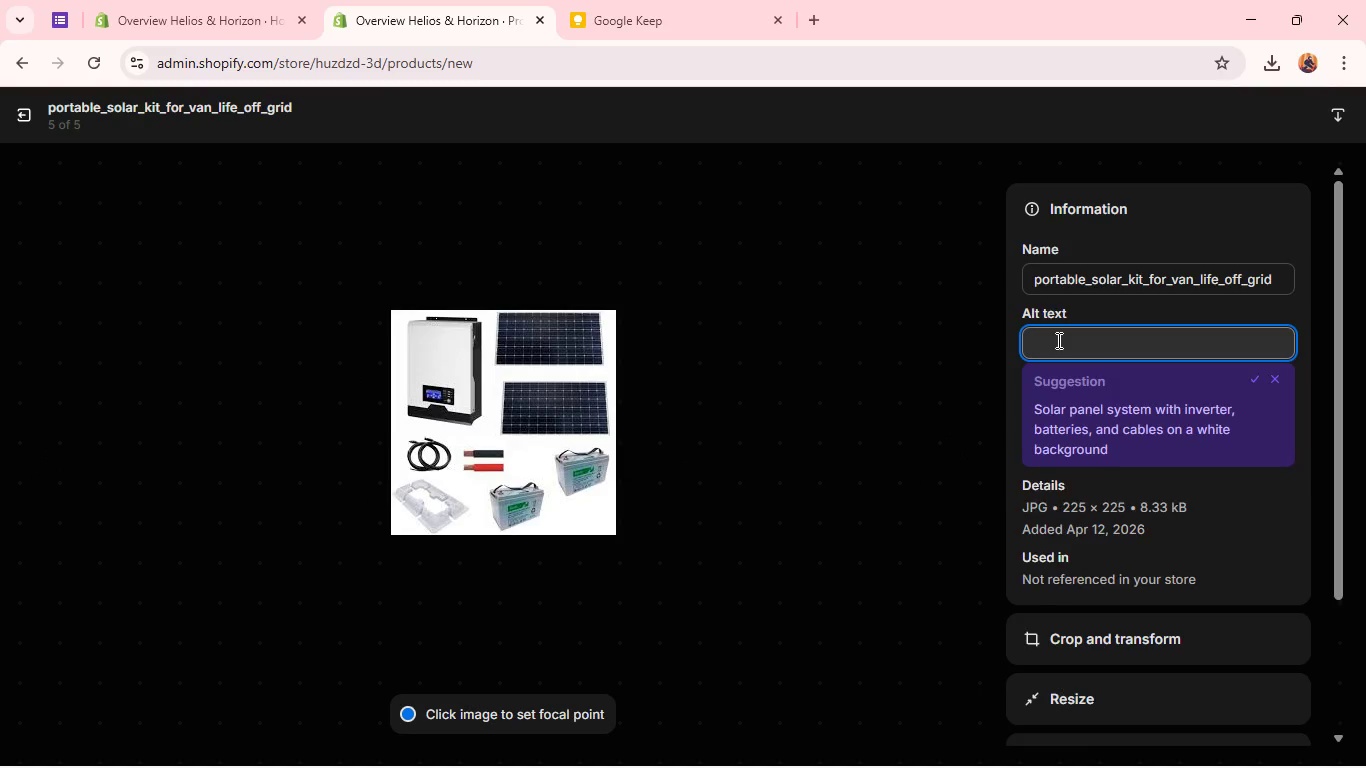 
type(portab;e)
key(Backspace)
key(Backspace)
type(le )
 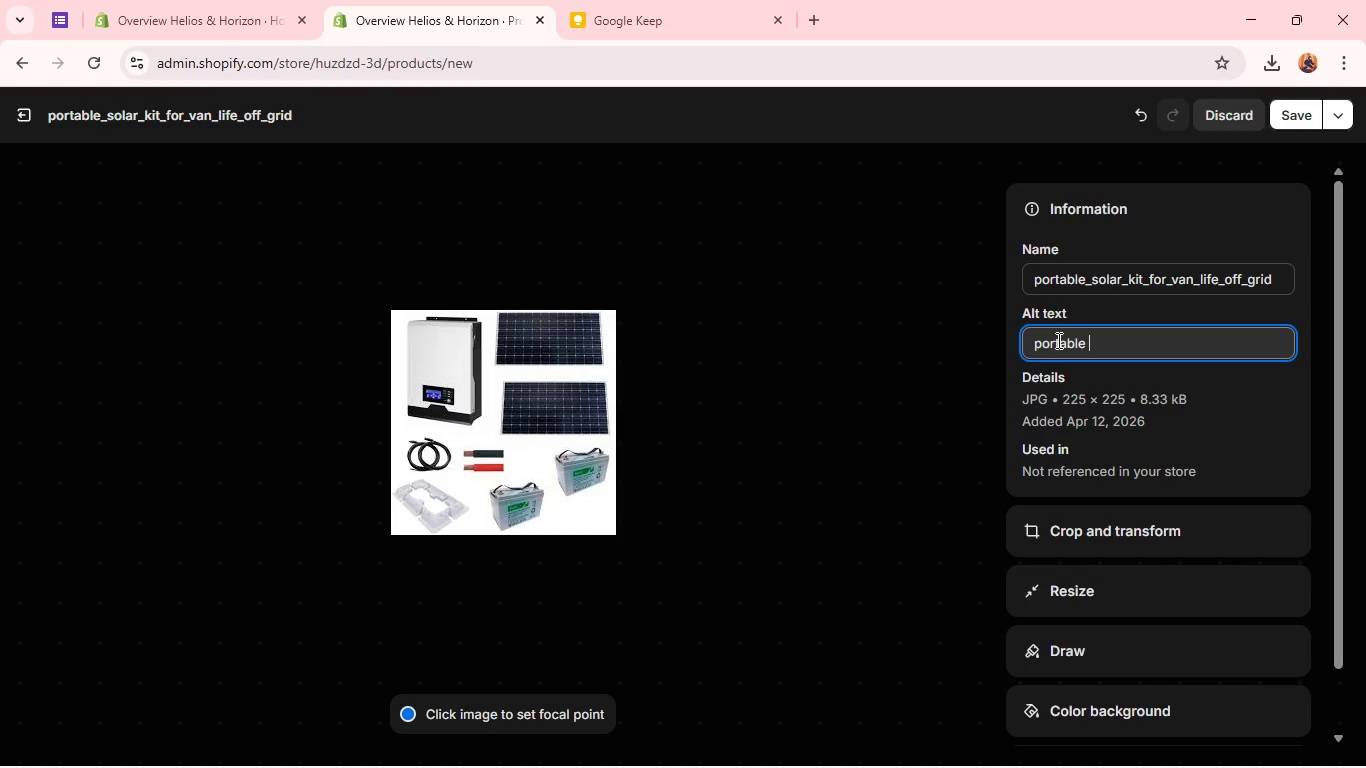 
wait(8.48)
 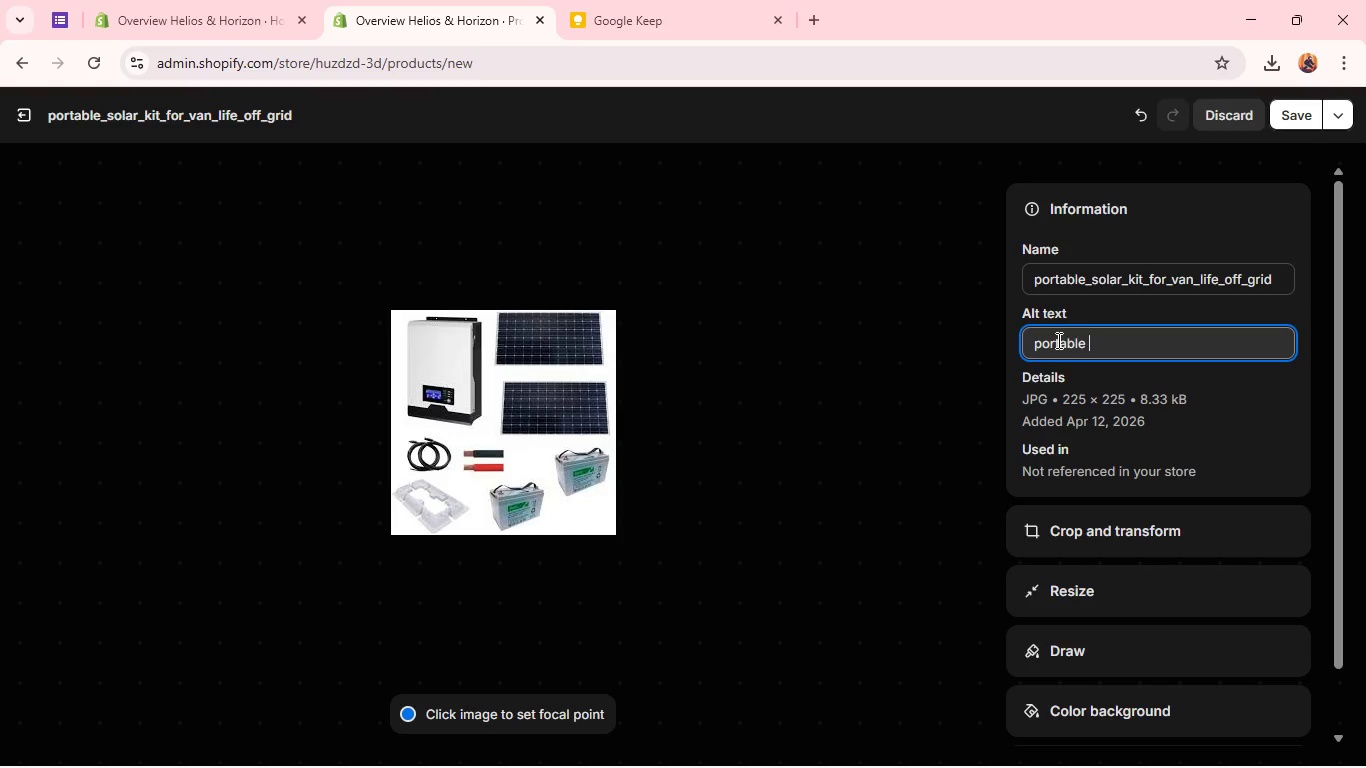 
type(solr generator off grid)
 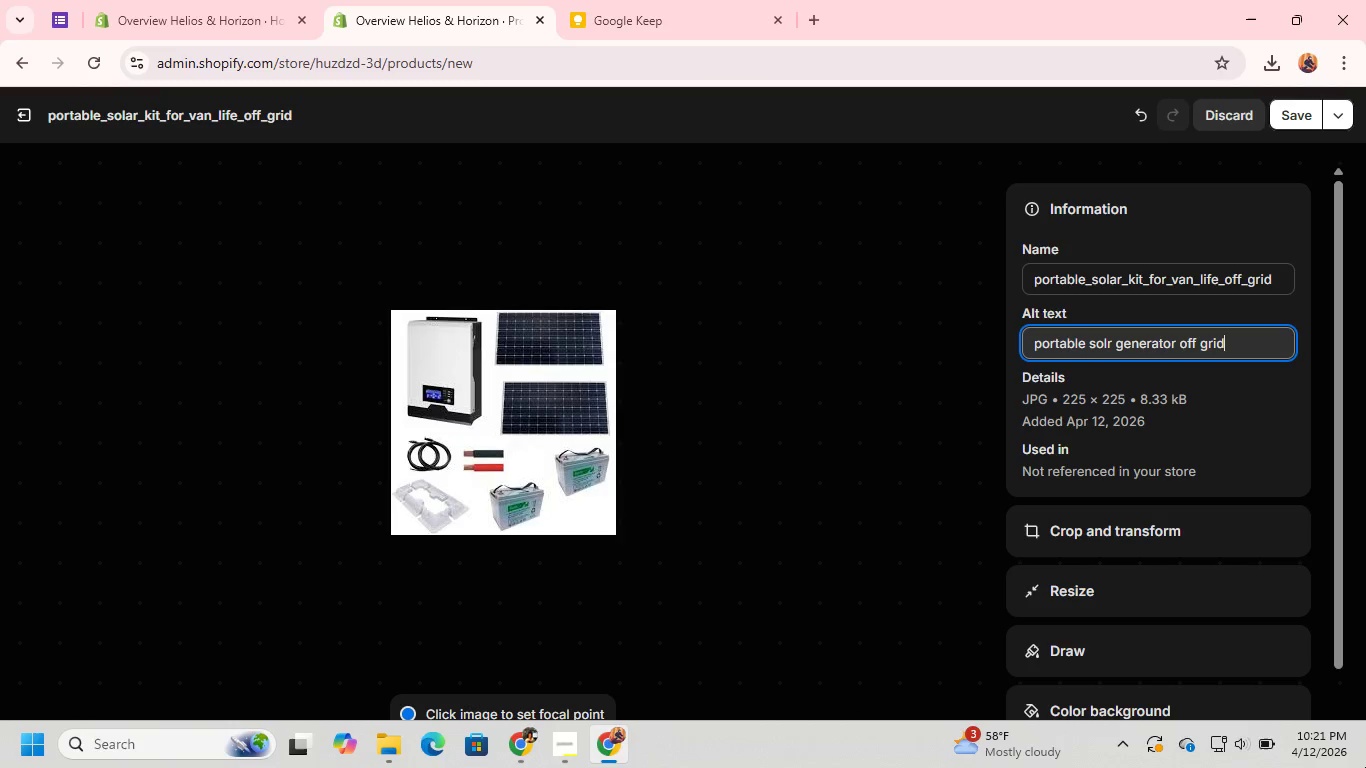 
wait(5.61)
 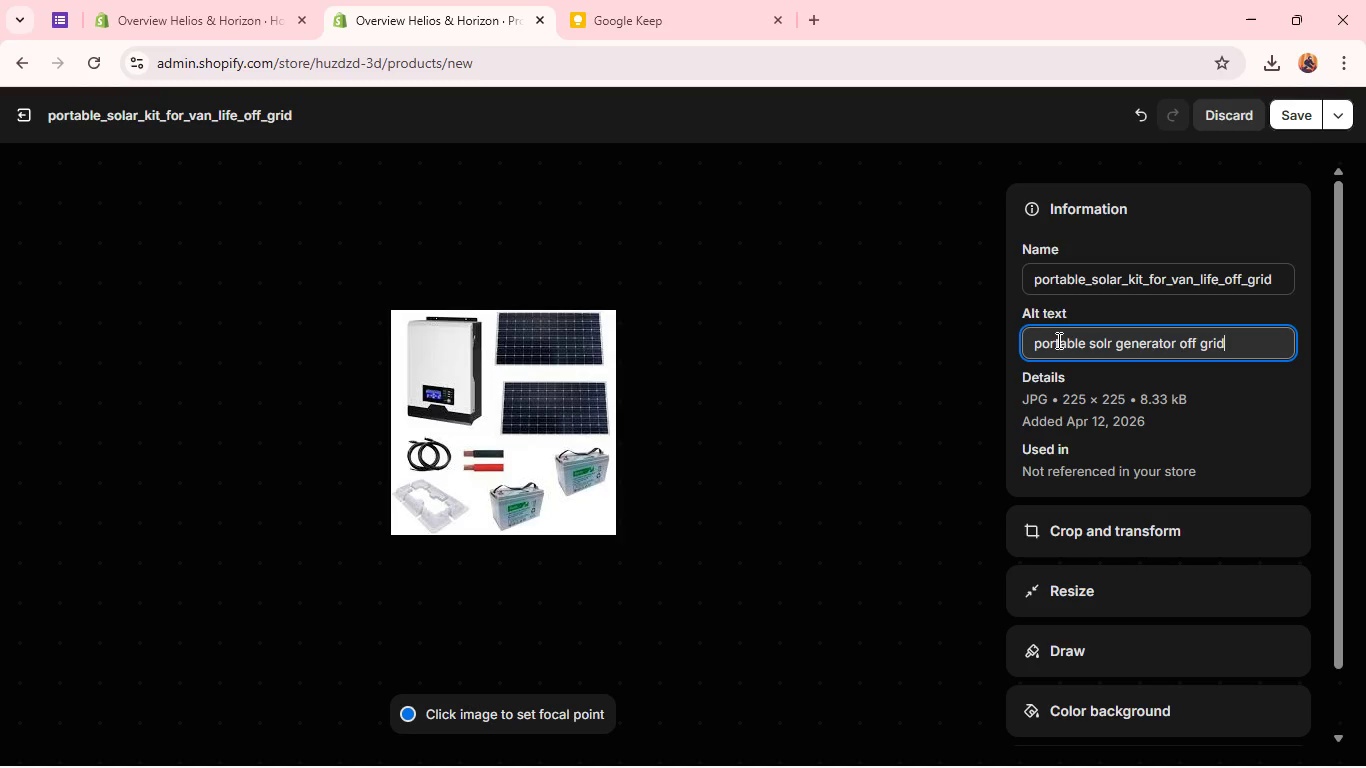 
mouse_move([1253, 722])
 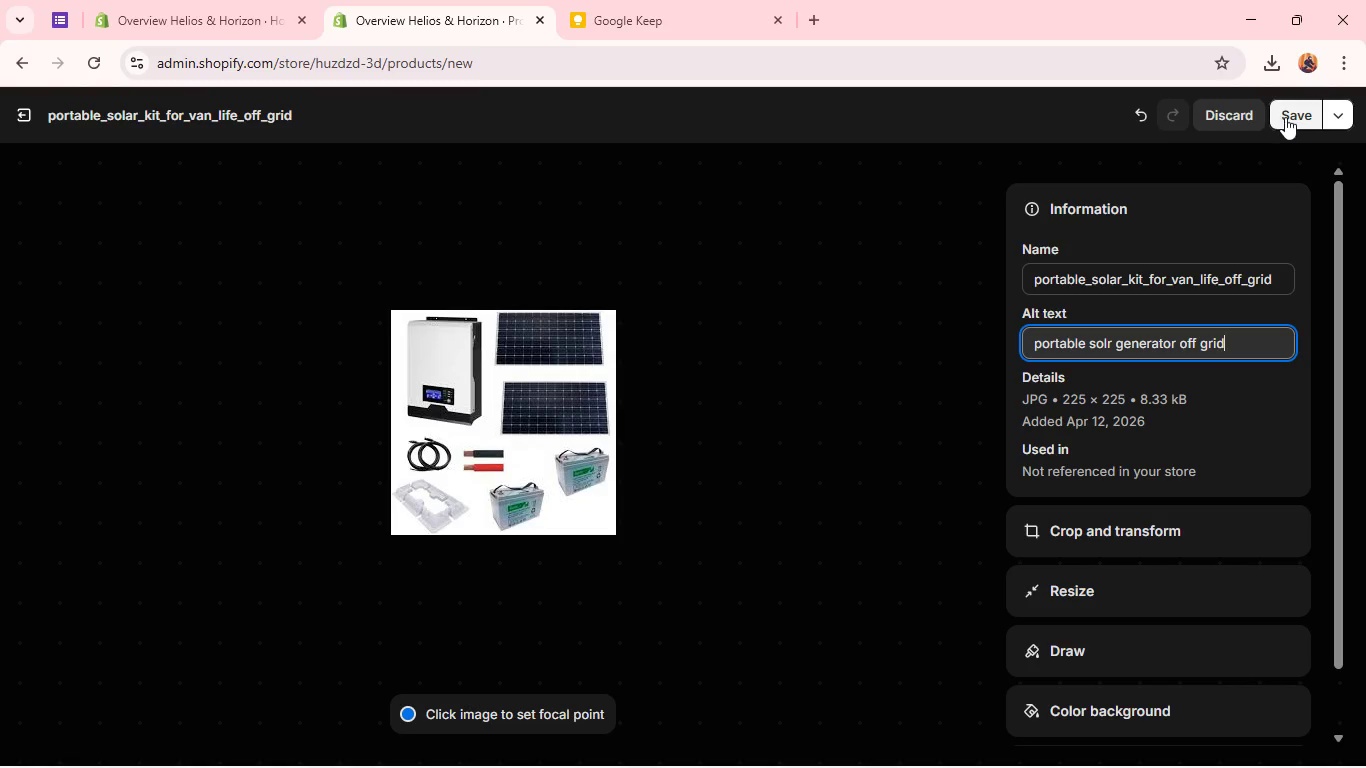 
left_click([1285, 117])
 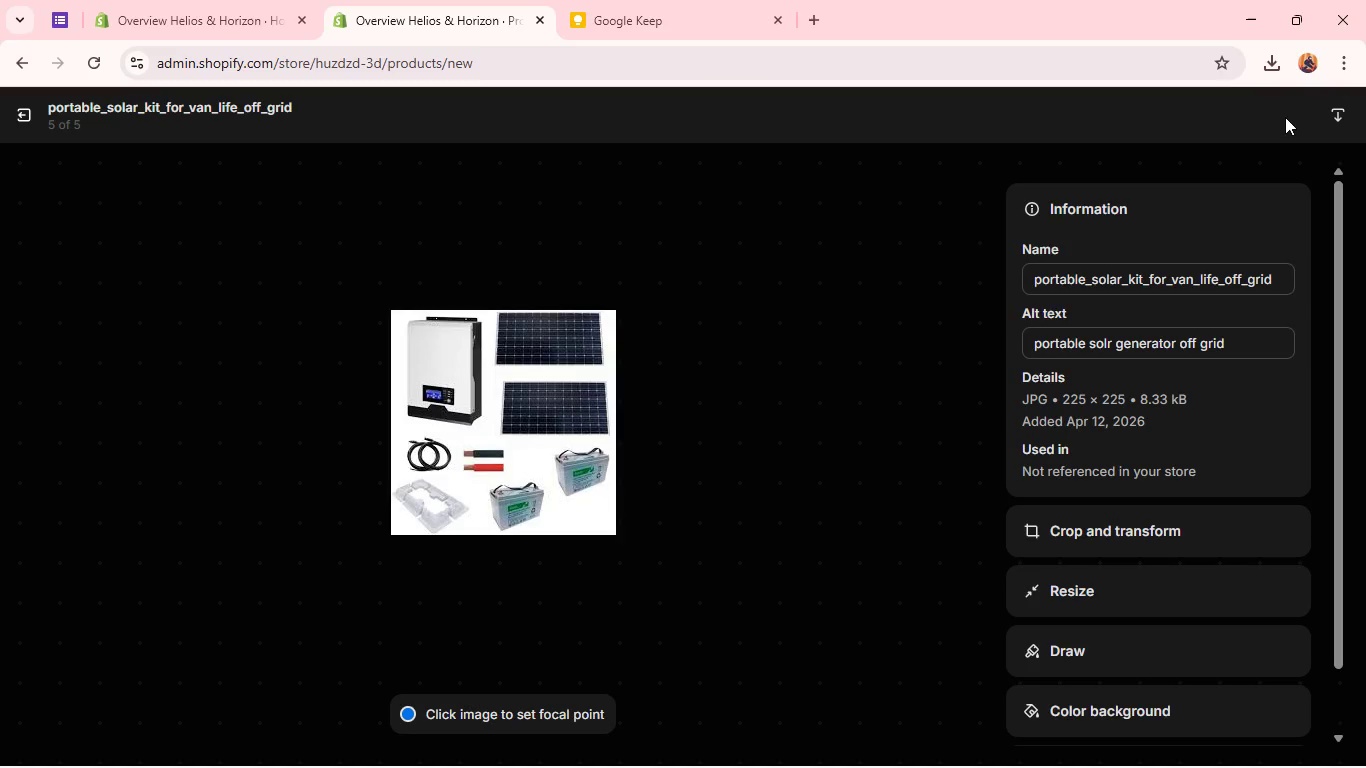 
wait(27.72)
 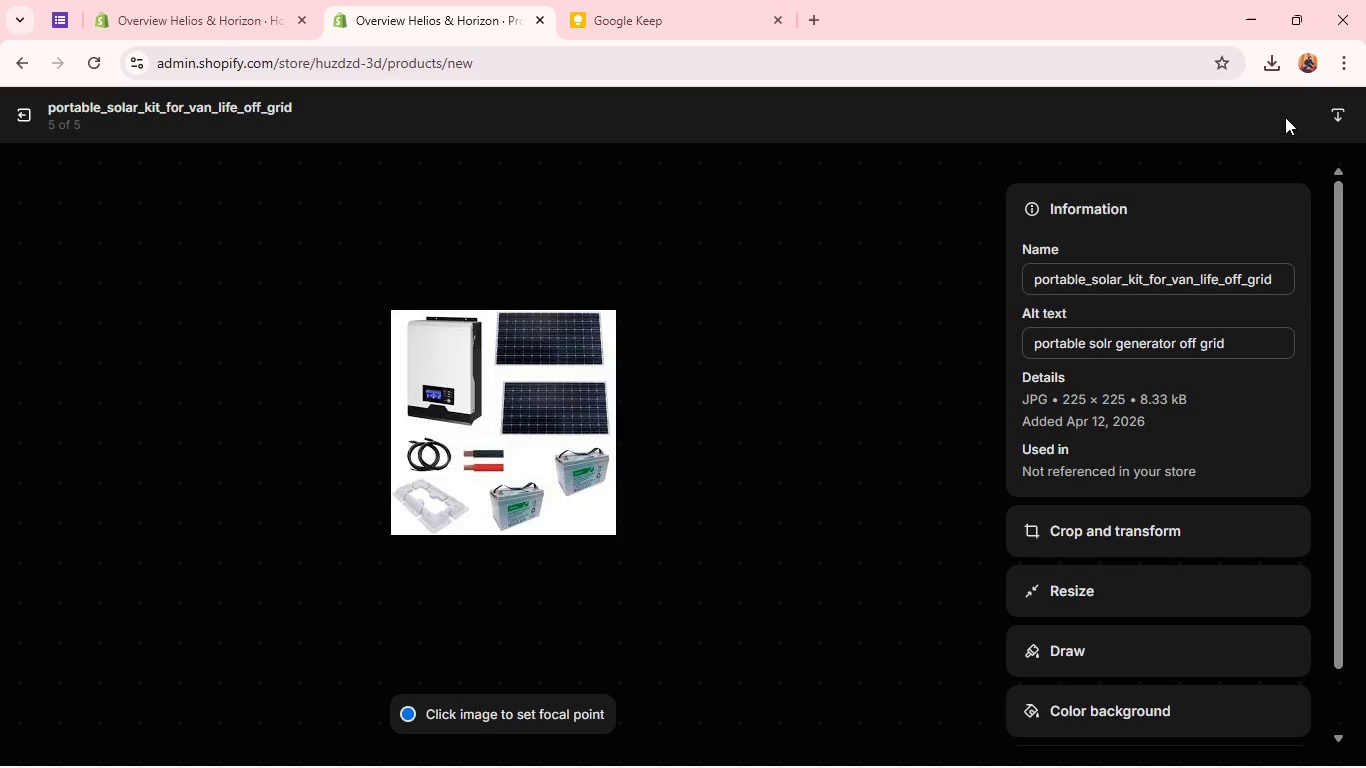 
left_click([21, 111])
 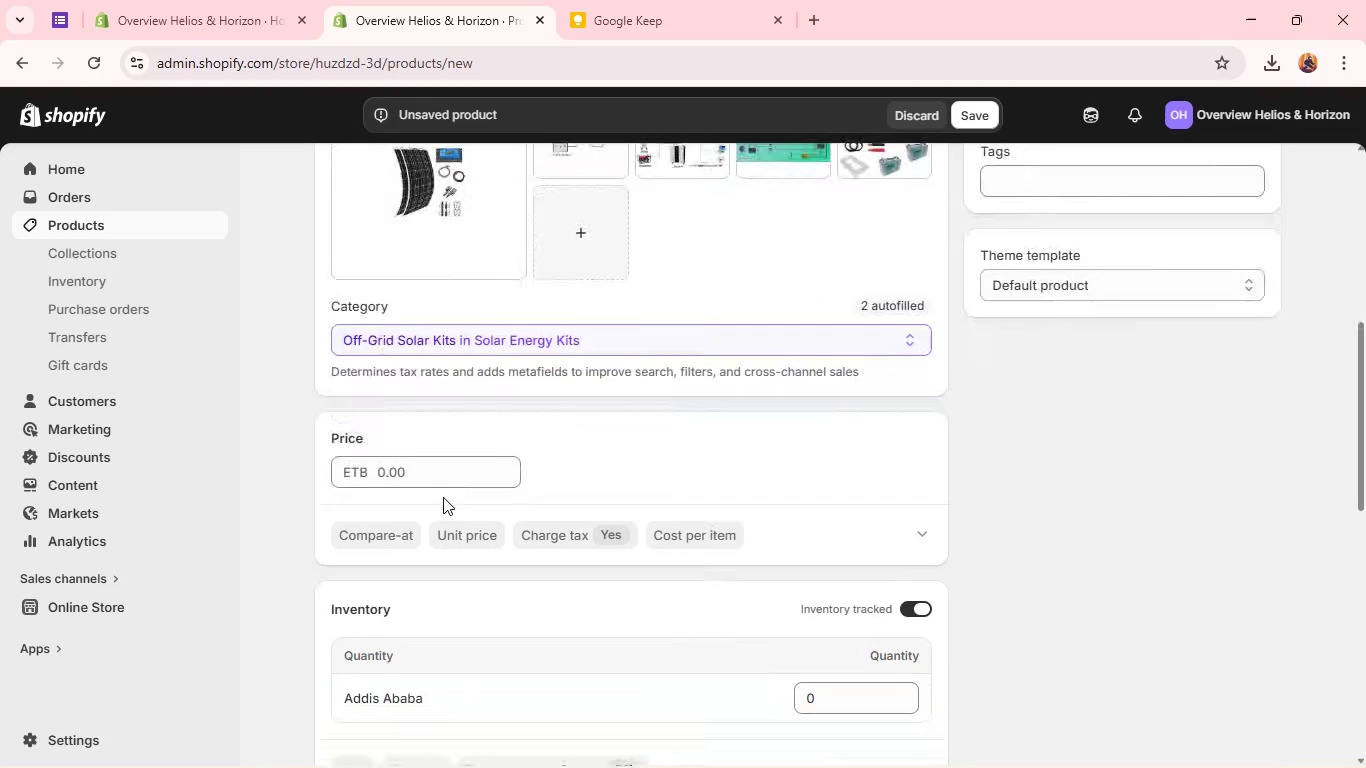 
wait(35.62)
 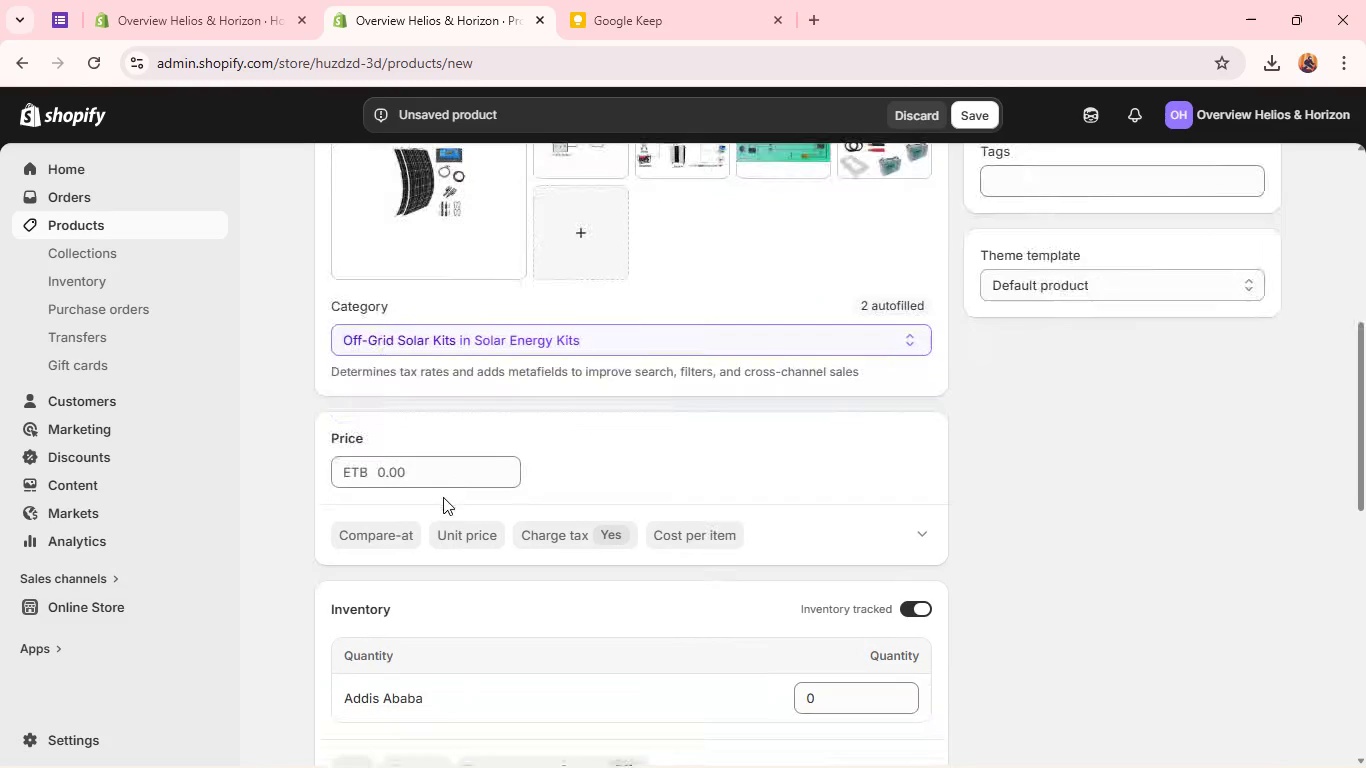 
mouse_move([427, 541])
 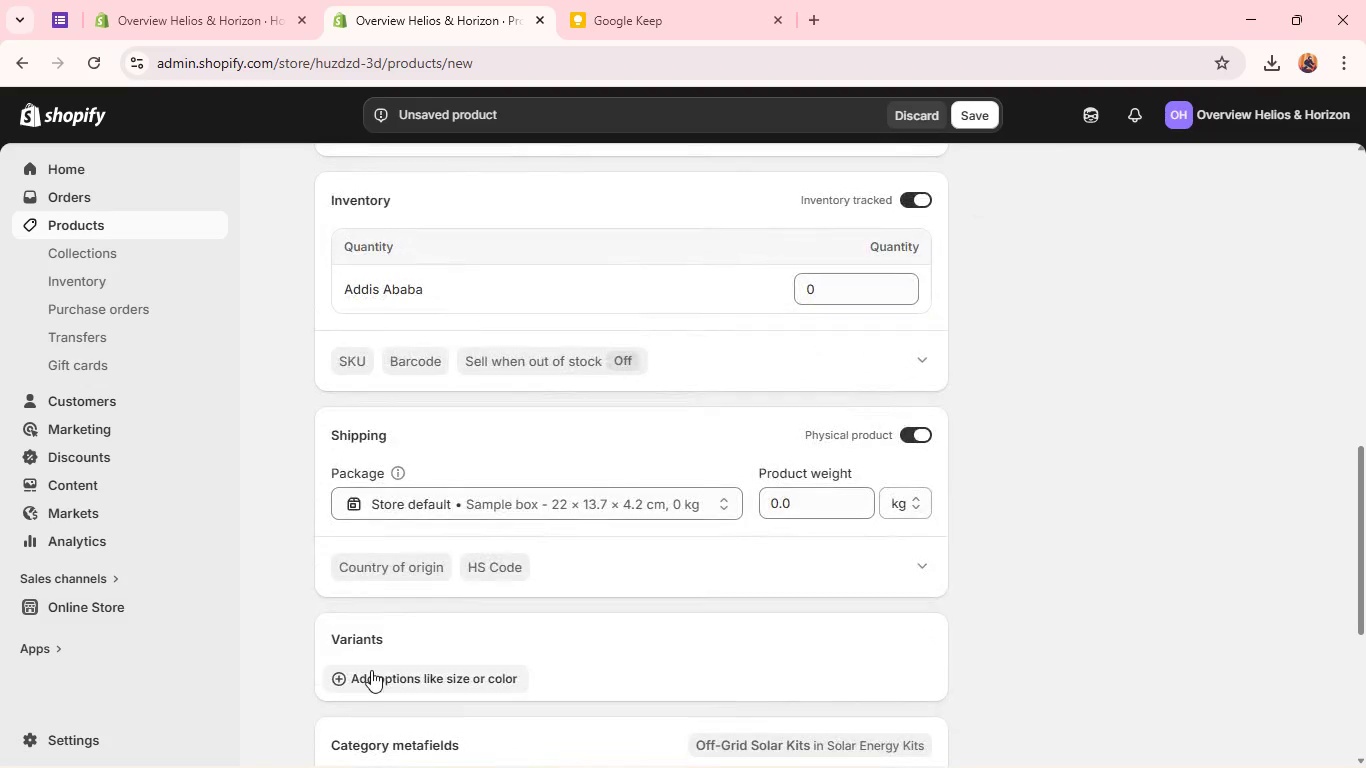 
left_click([370, 674])
 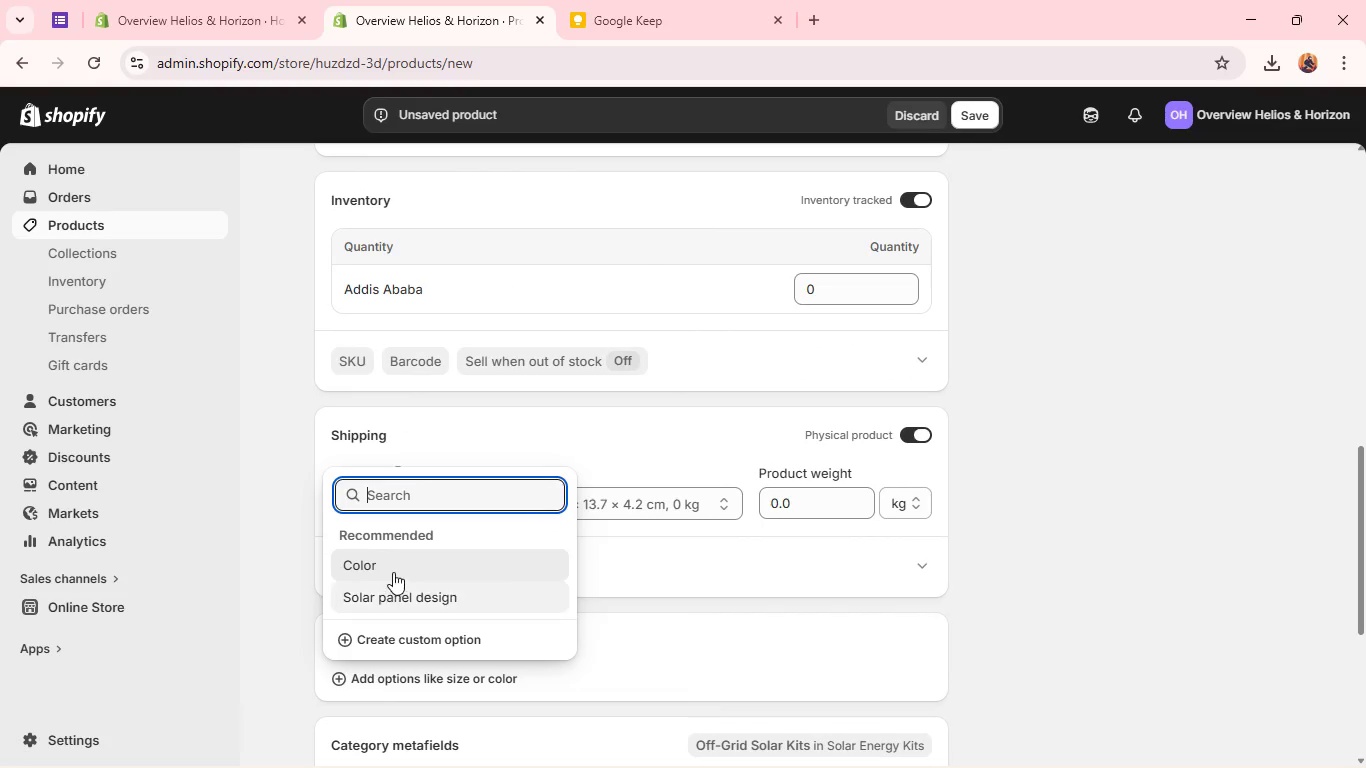 
wait(7.72)
 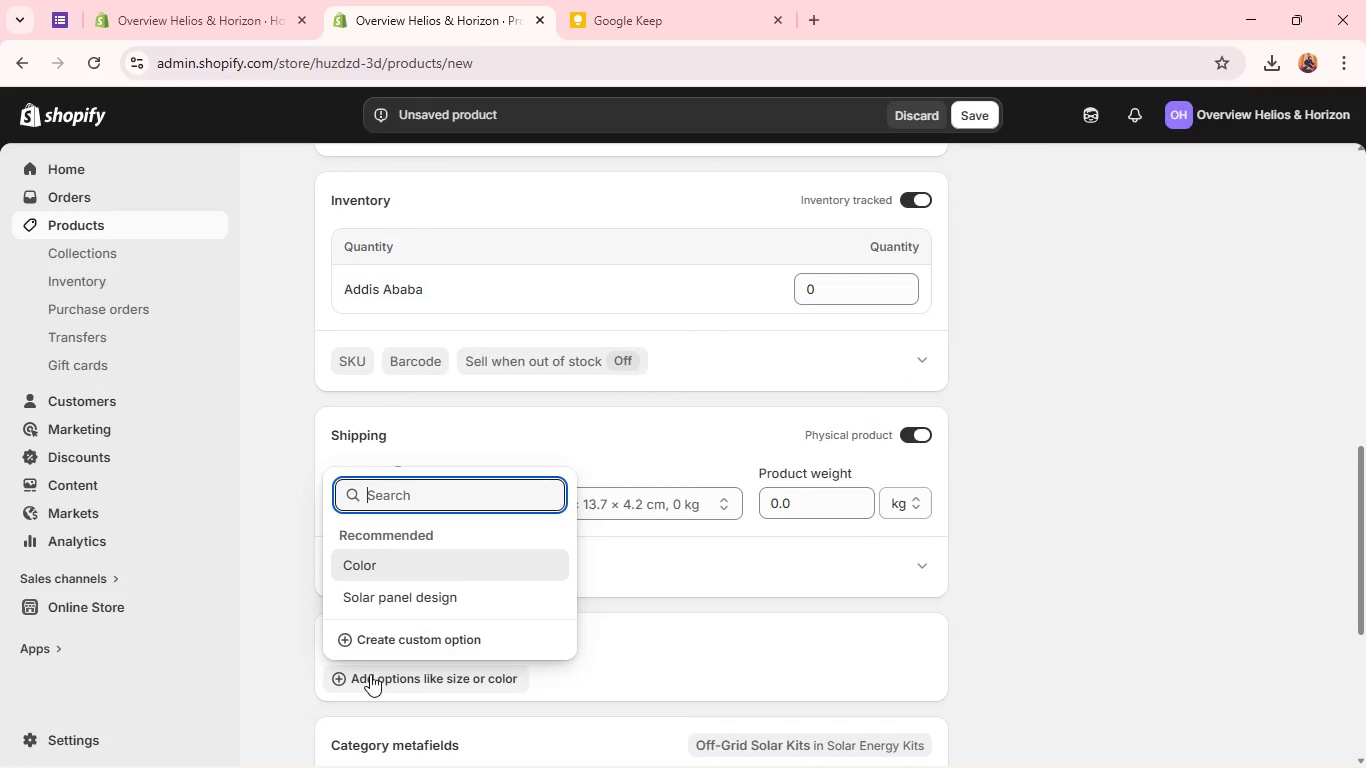 
type(Capacity)
 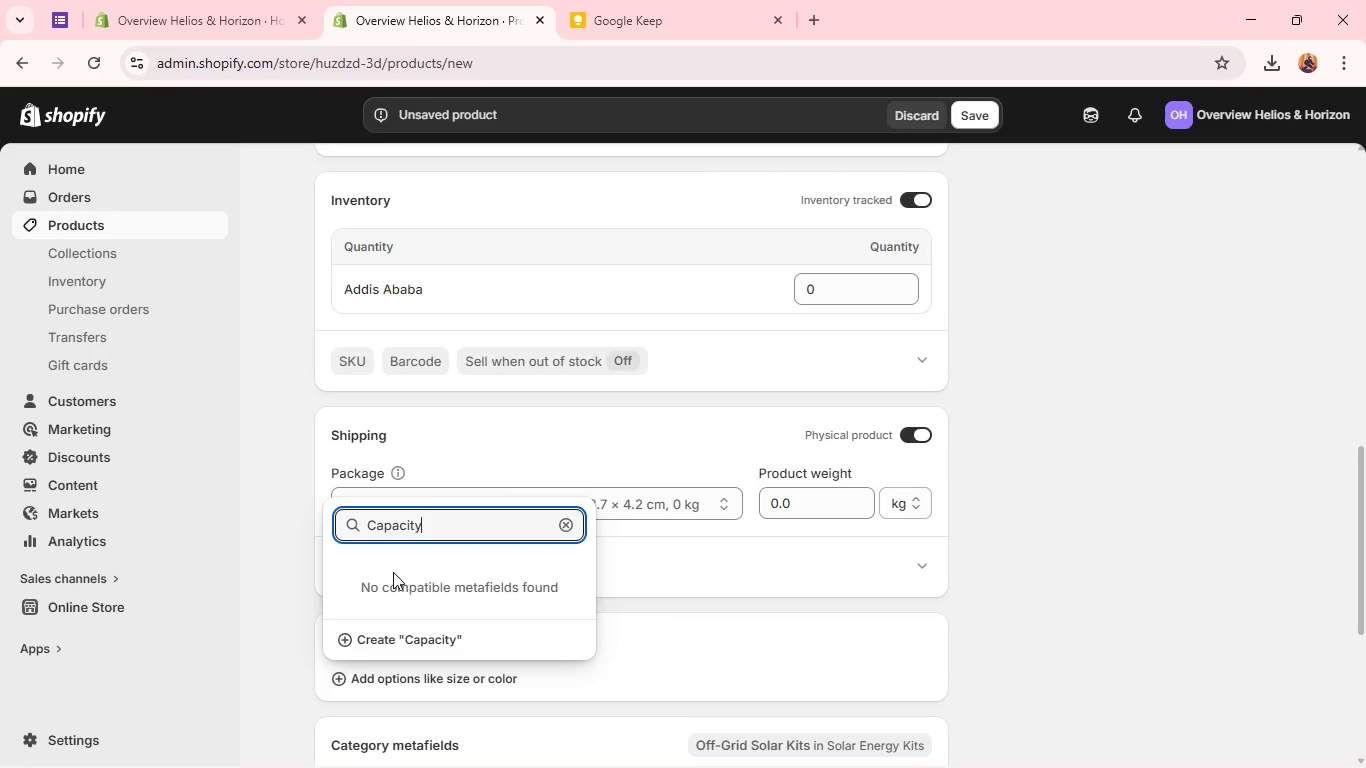 
key(Enter)
 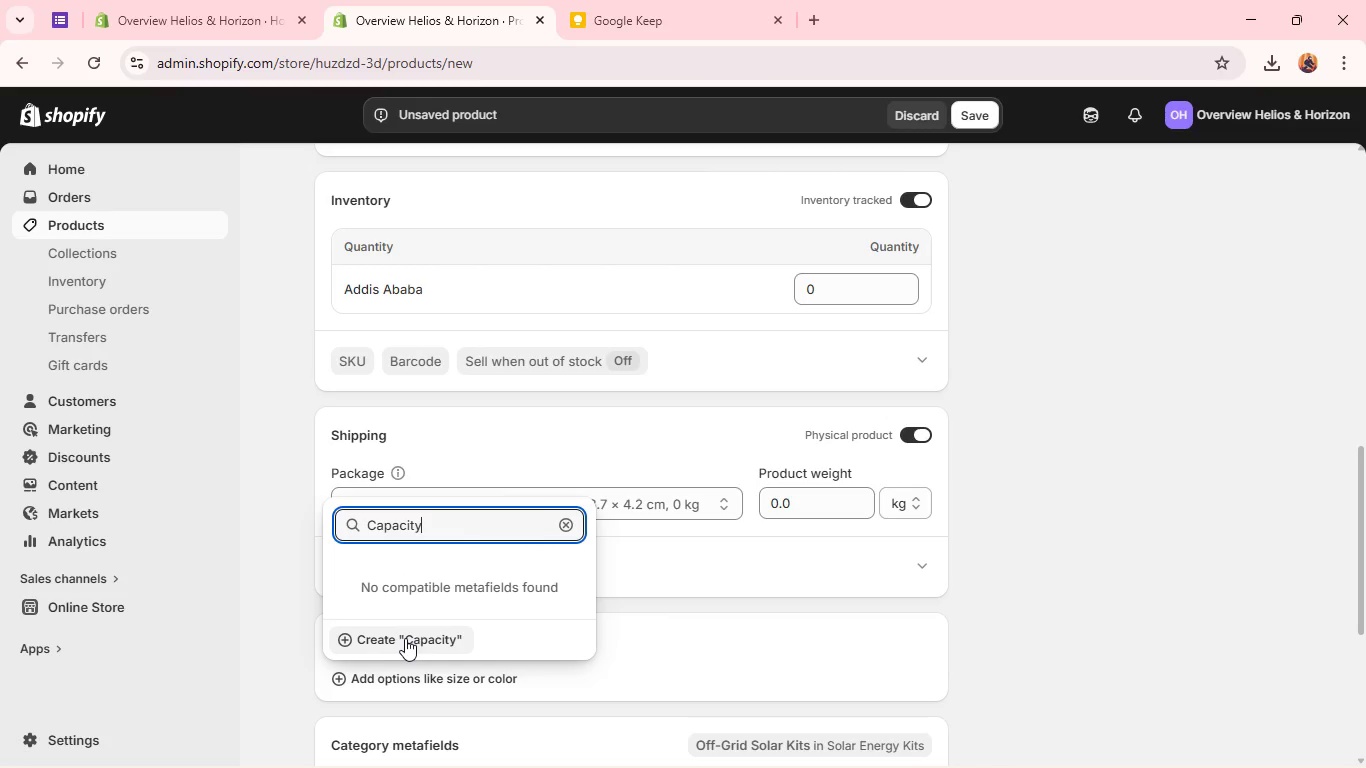 
left_click([398, 638])
 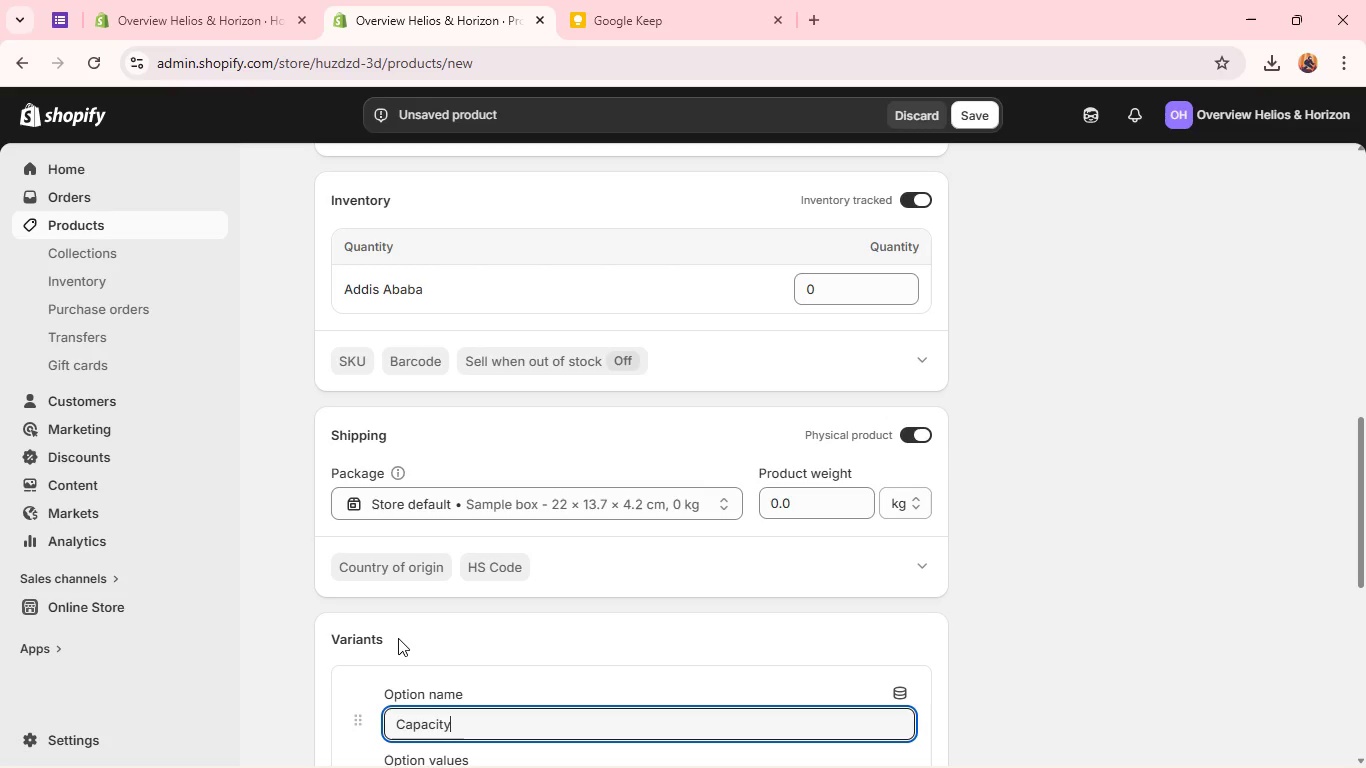 
wait(19.99)
 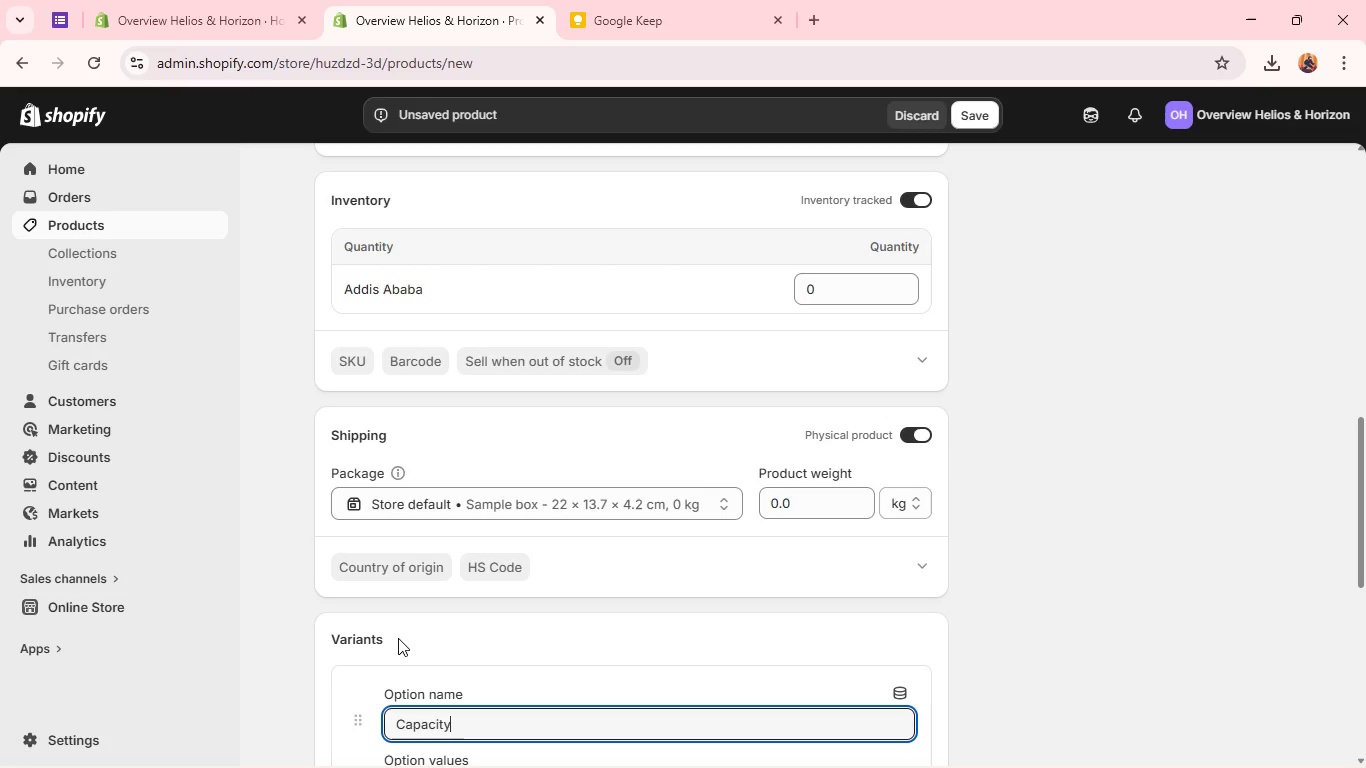 
left_click([502, 608])
 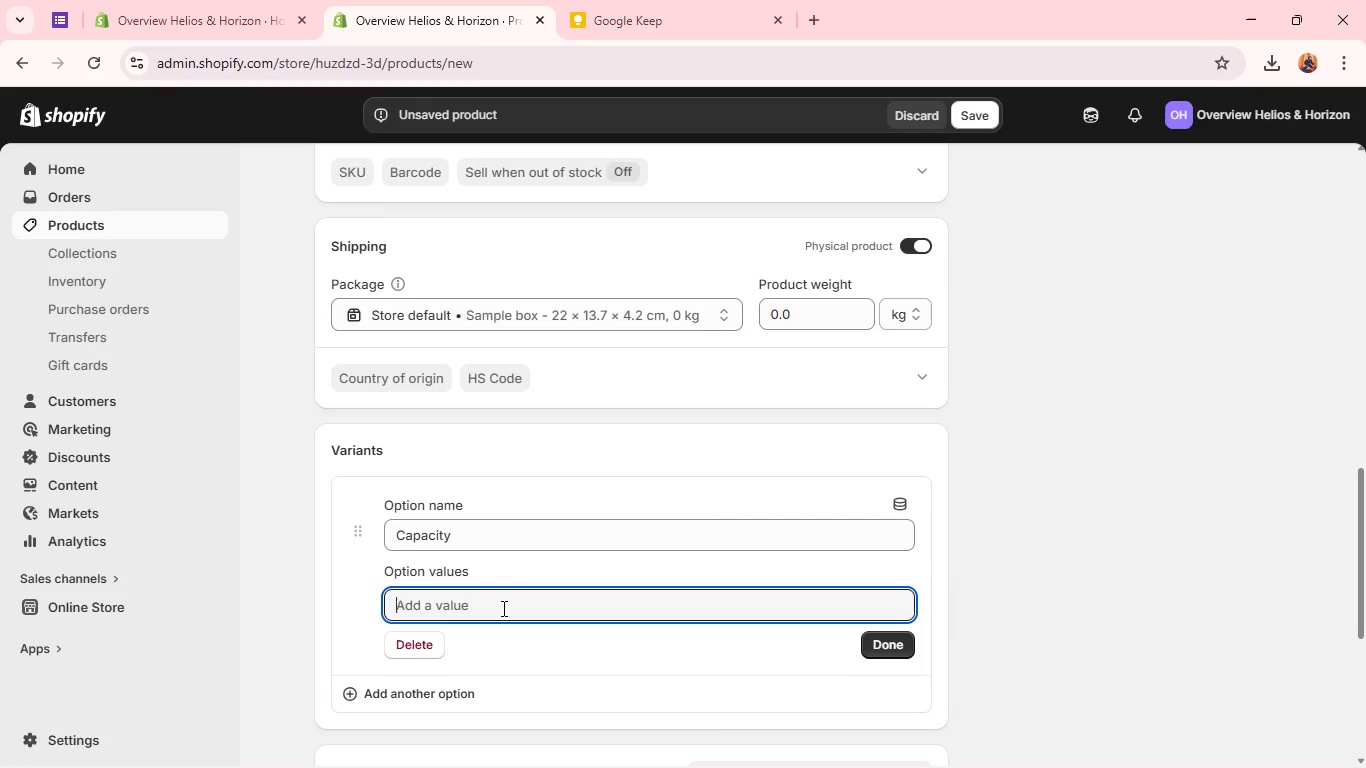 
wait(13.88)
 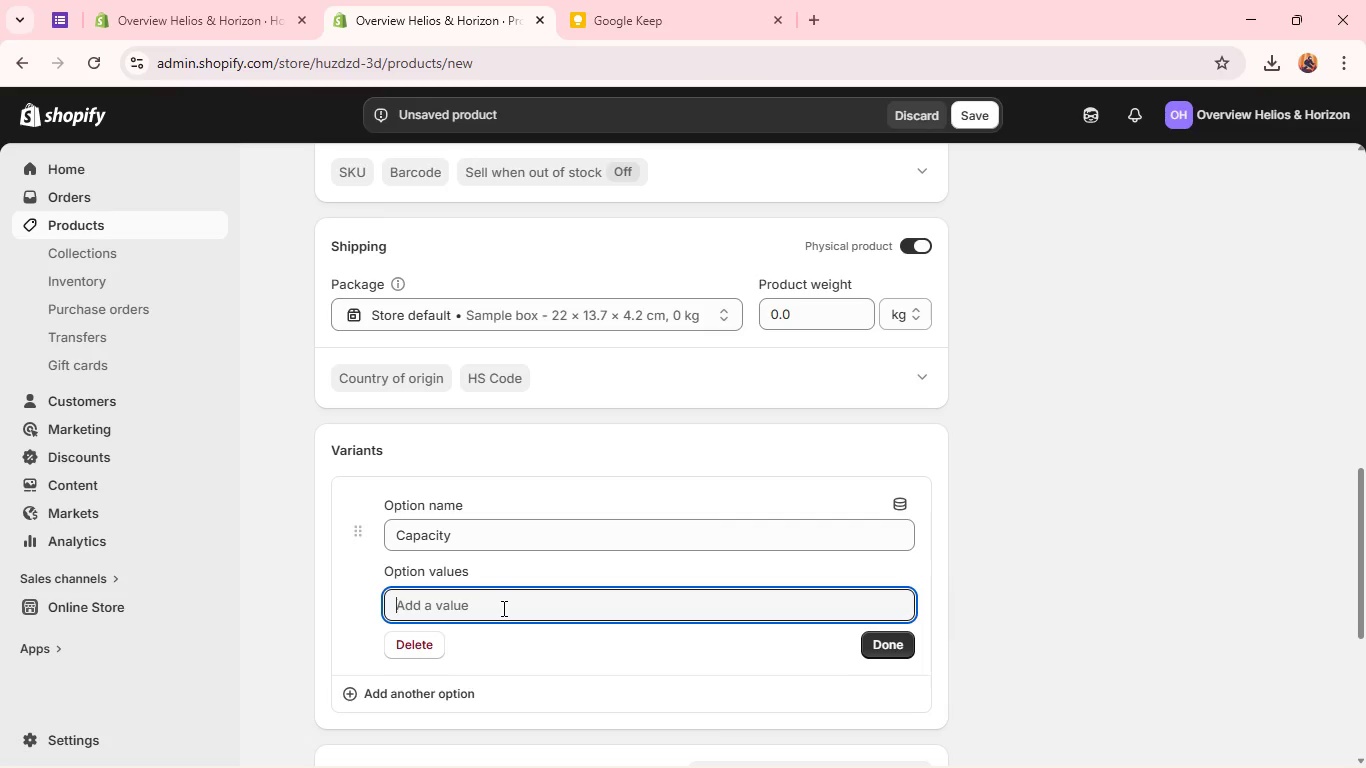 
type(Standard)
 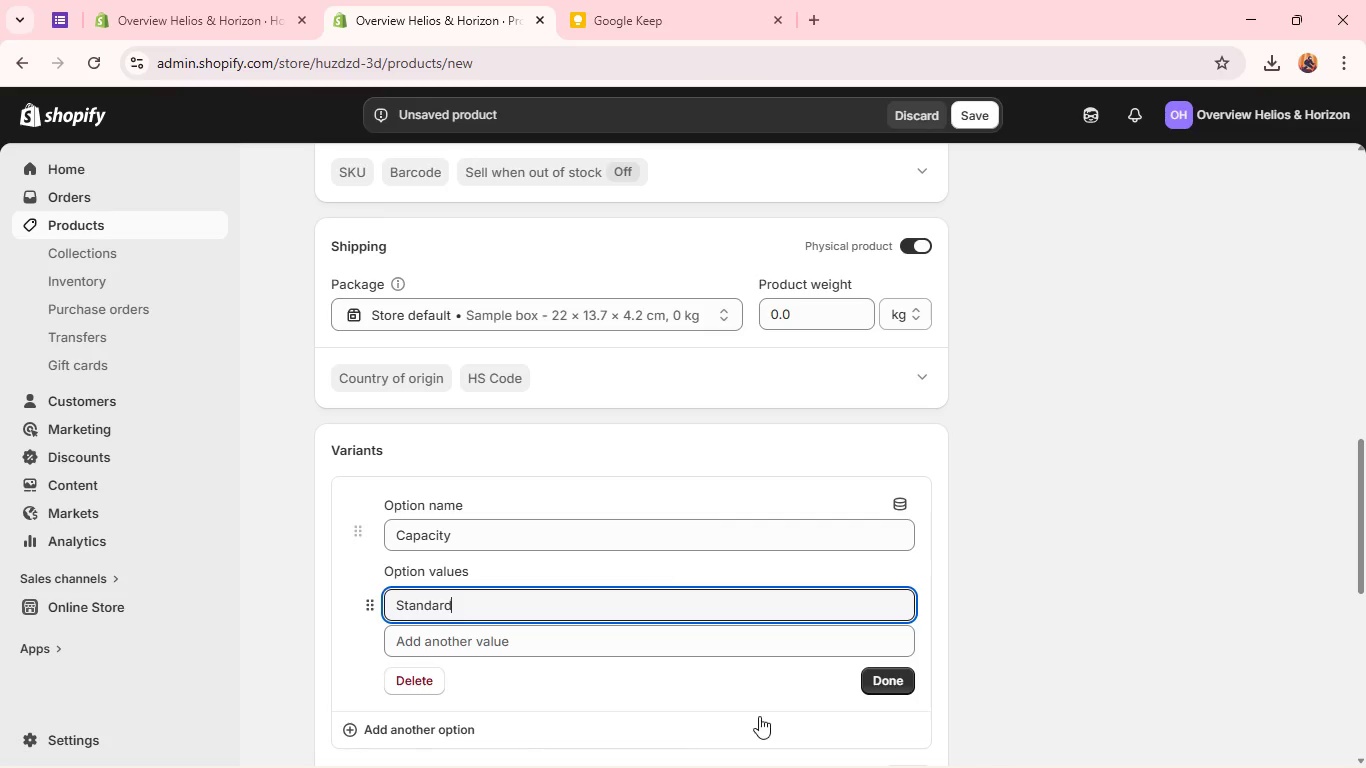 
left_click([888, 674])
 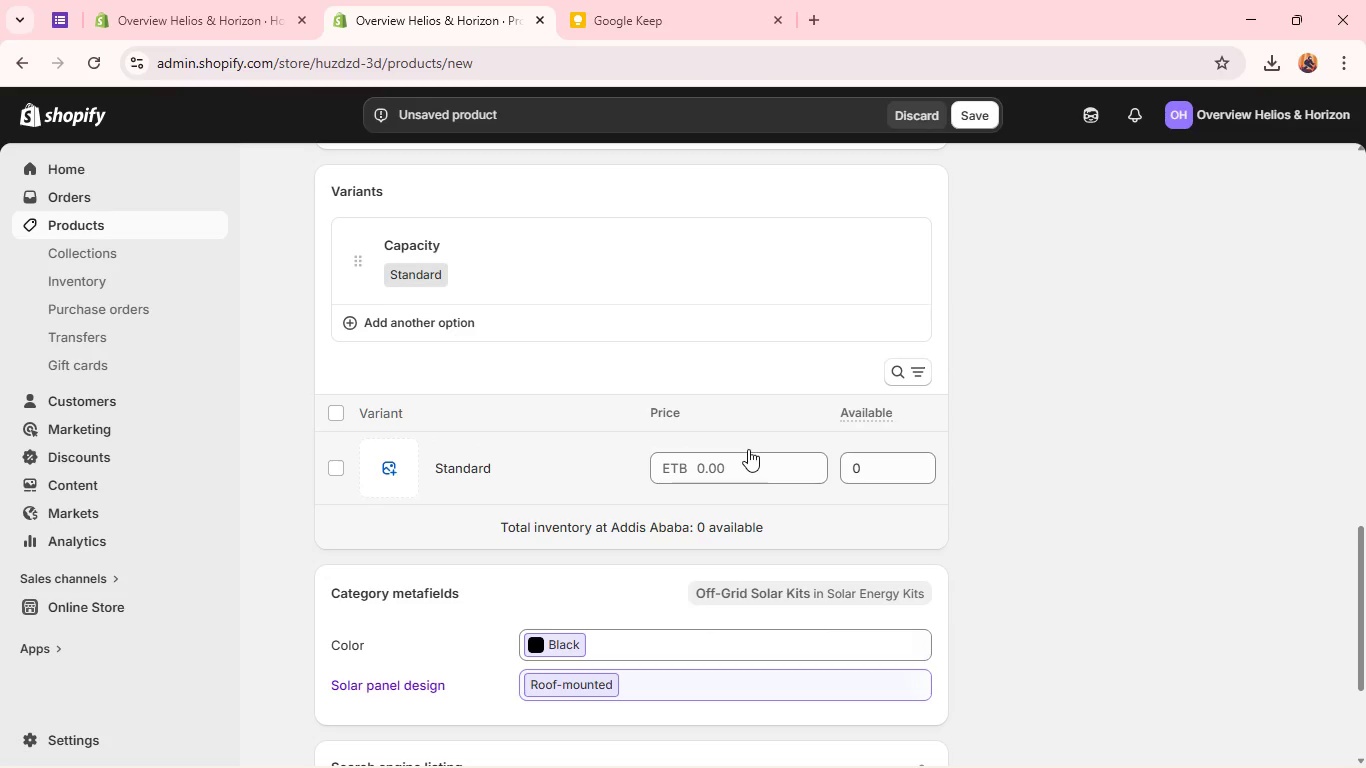 
wait(15.06)
 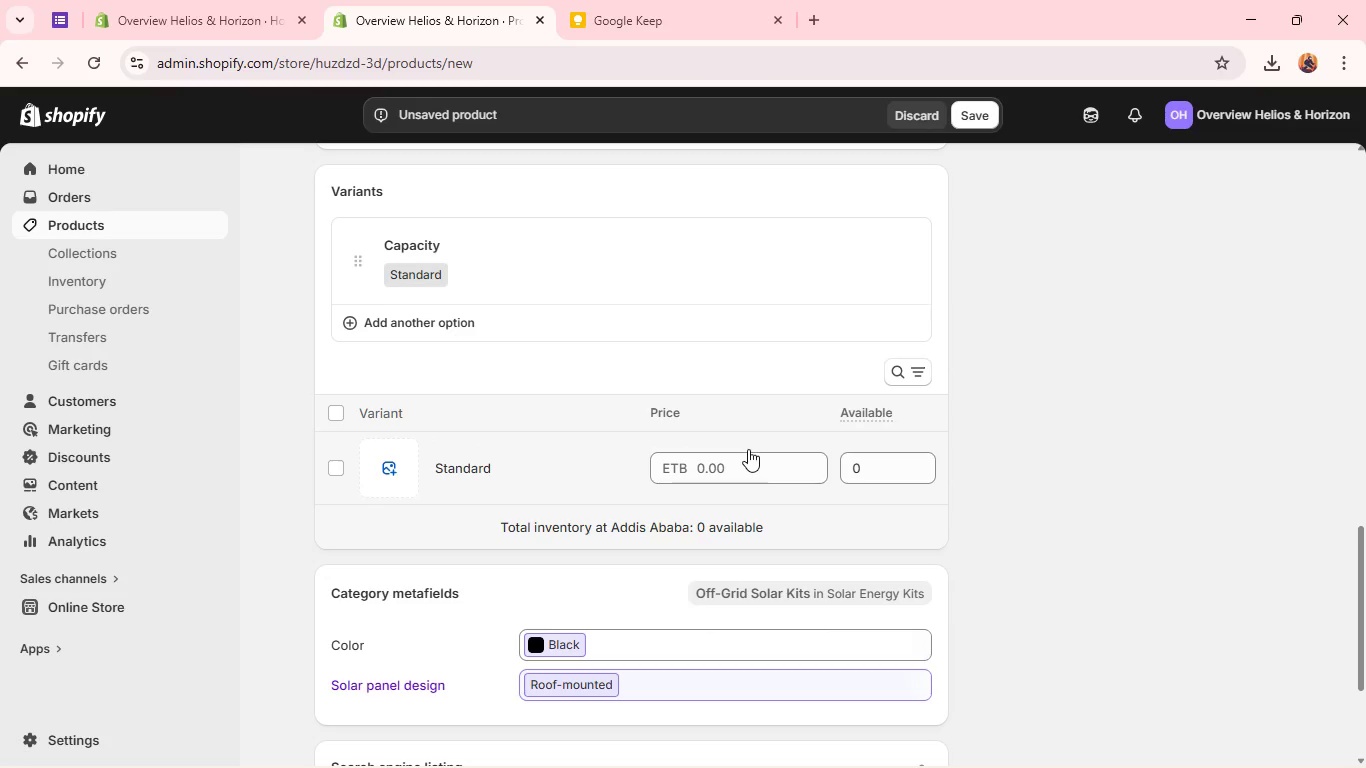 
left_click([712, 293])
 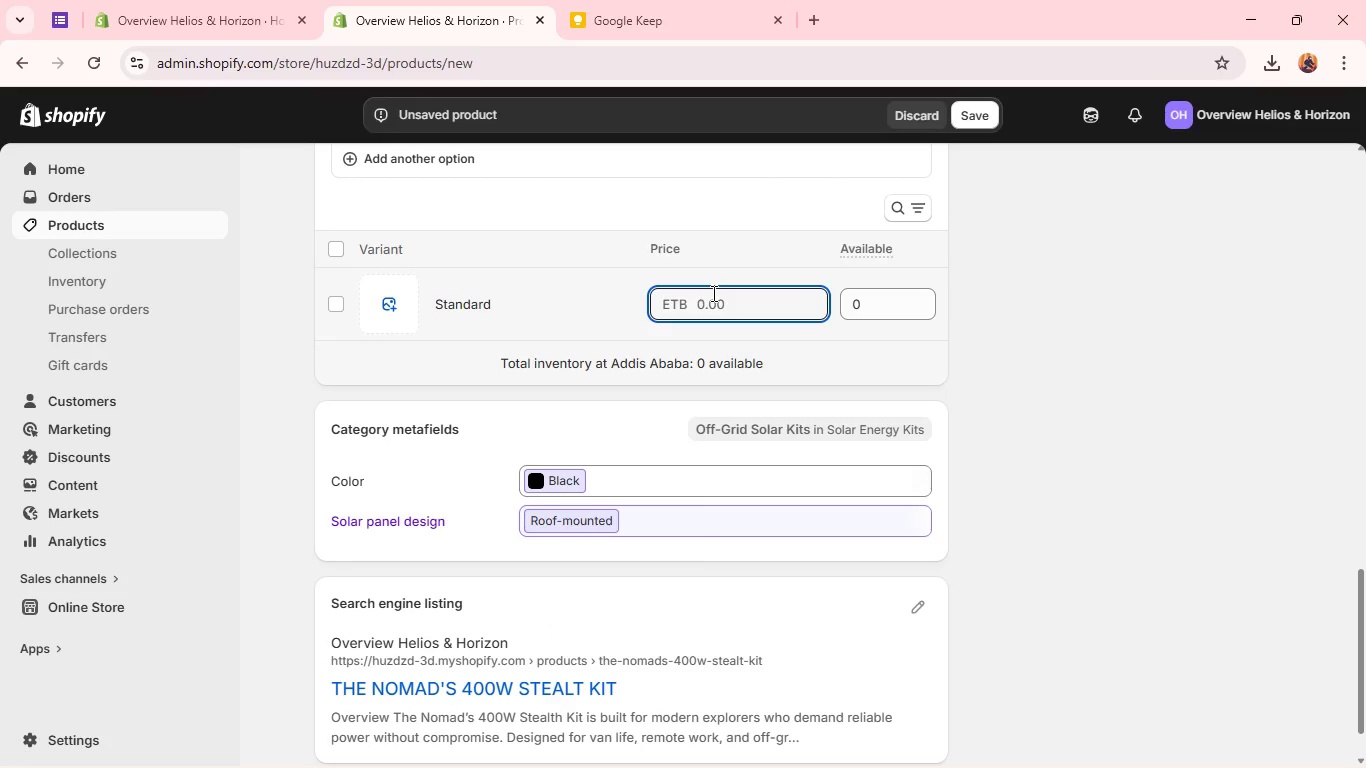 
type(699)
 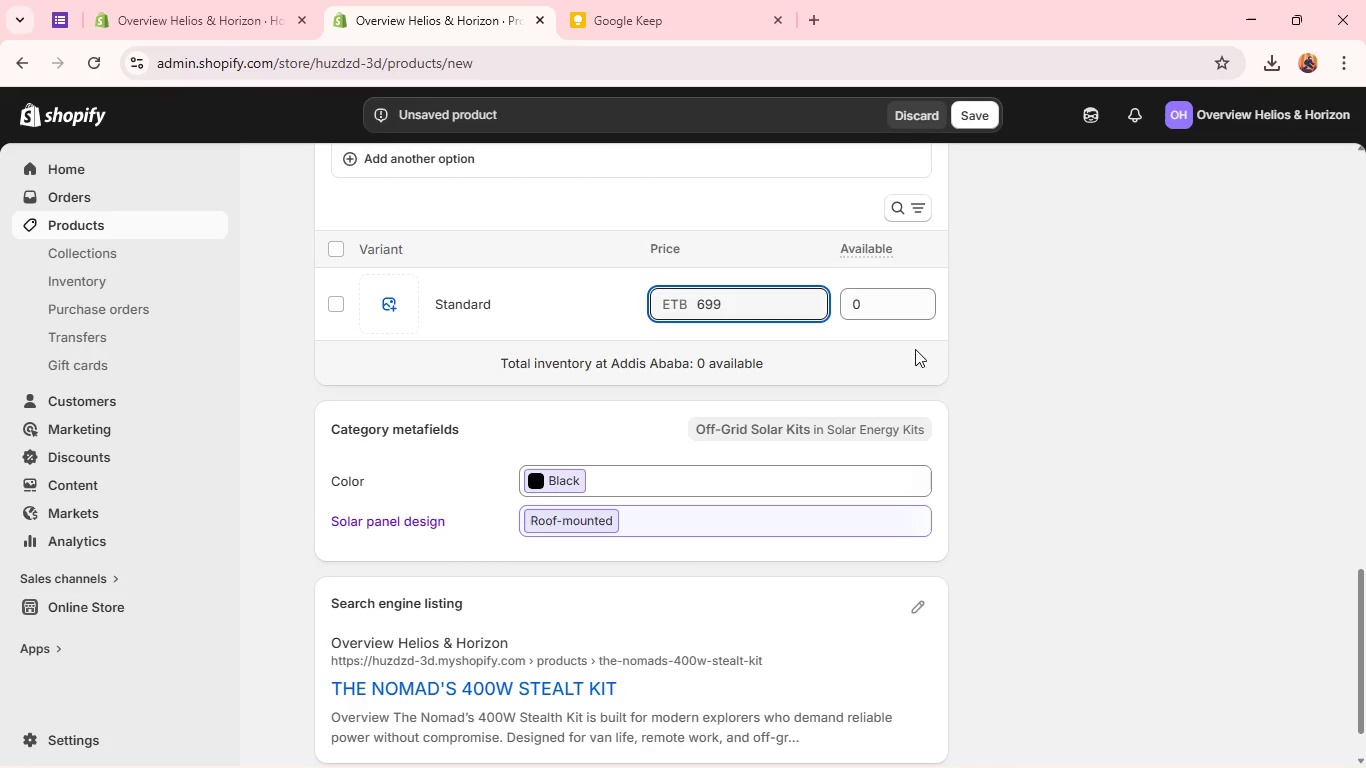 
left_click([1159, 447])
 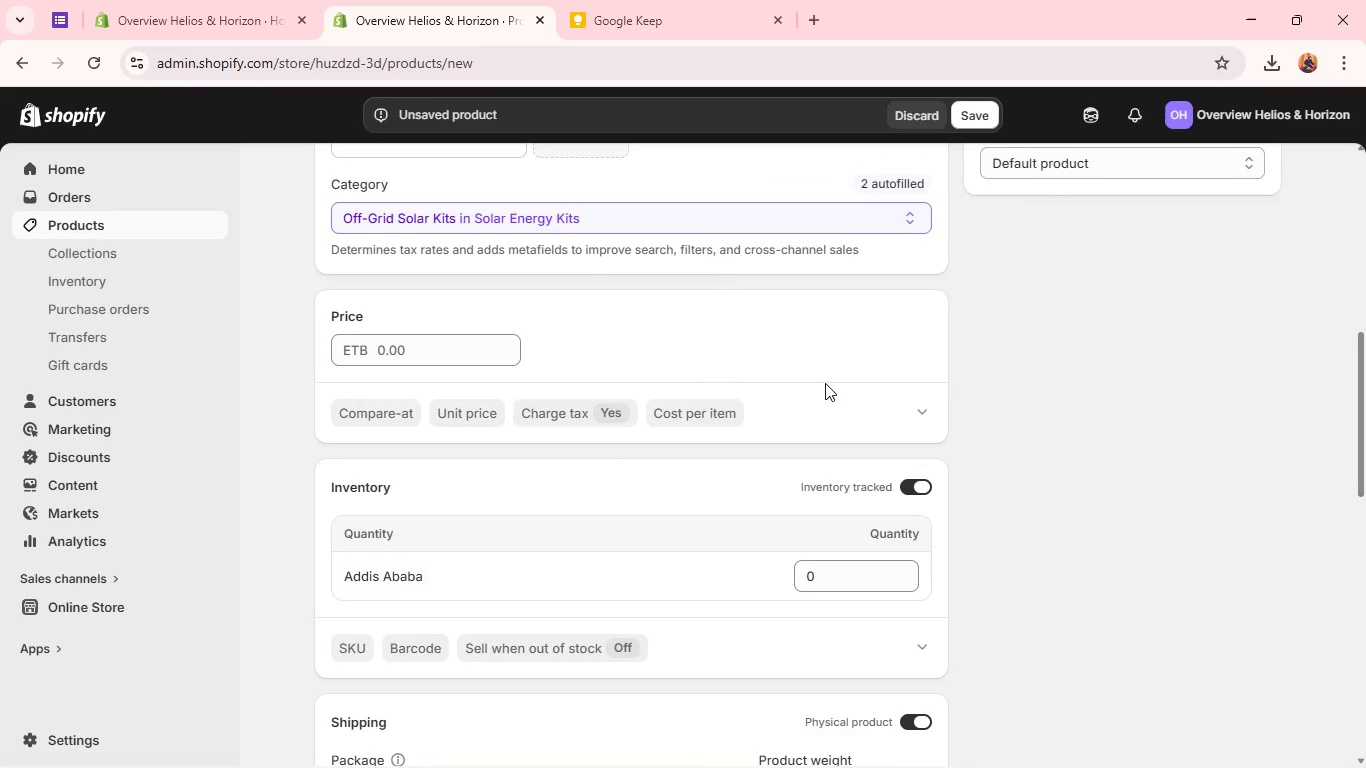 
left_click([1004, 375])
 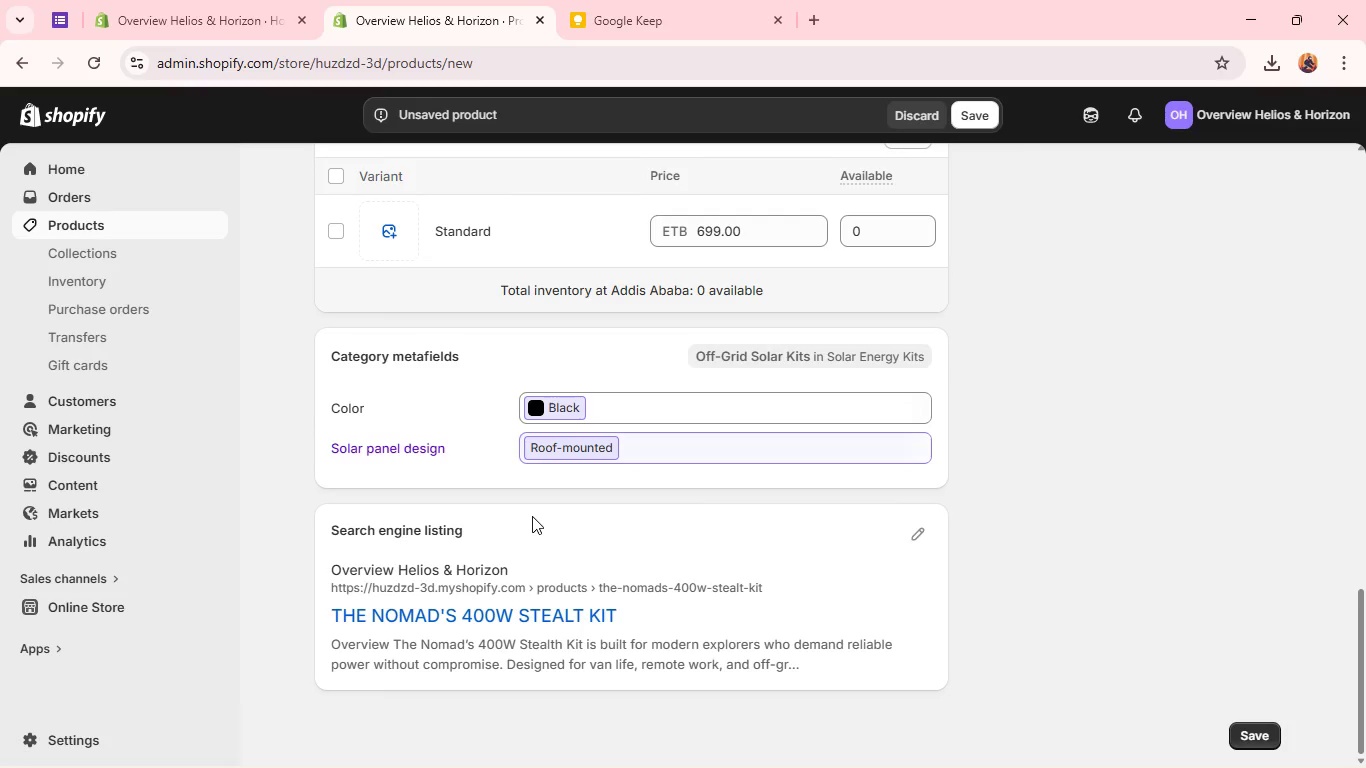 
wait(5.14)
 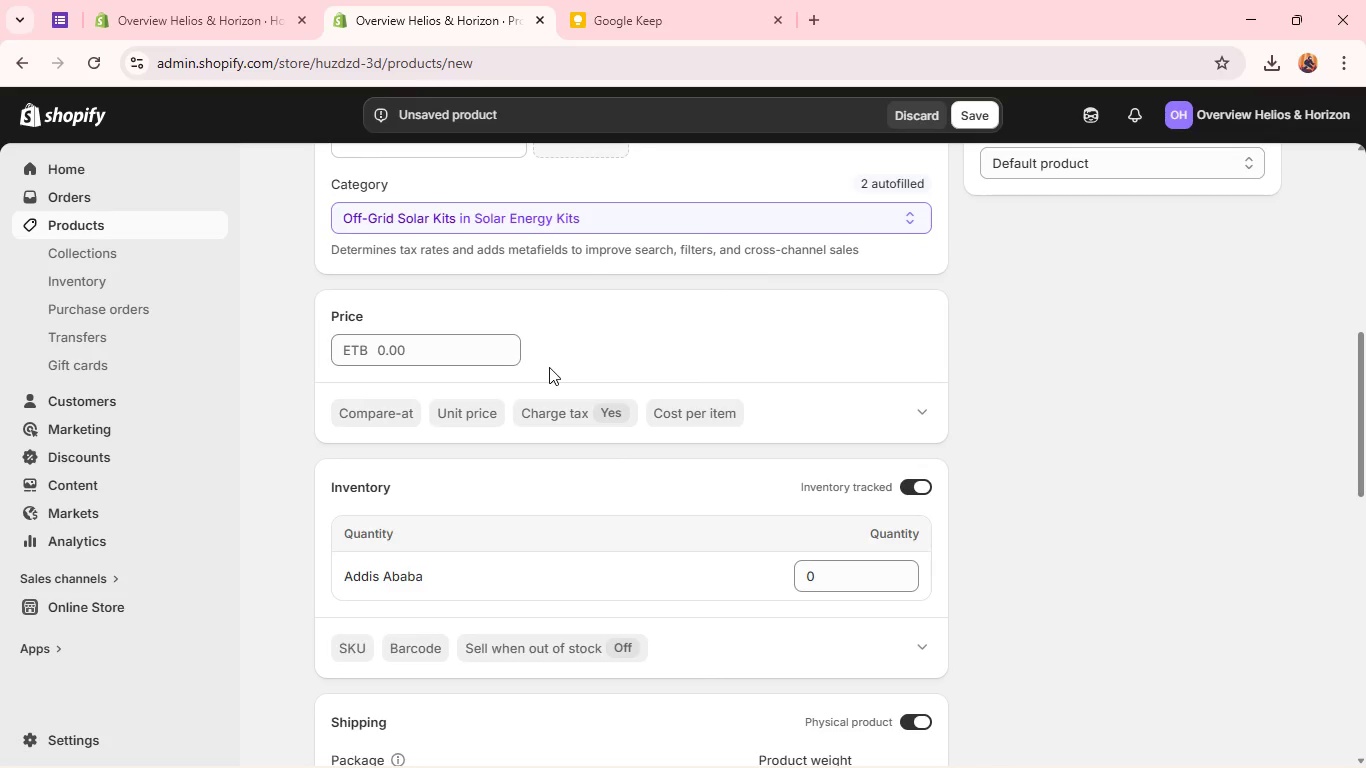 
left_click([916, 538])
 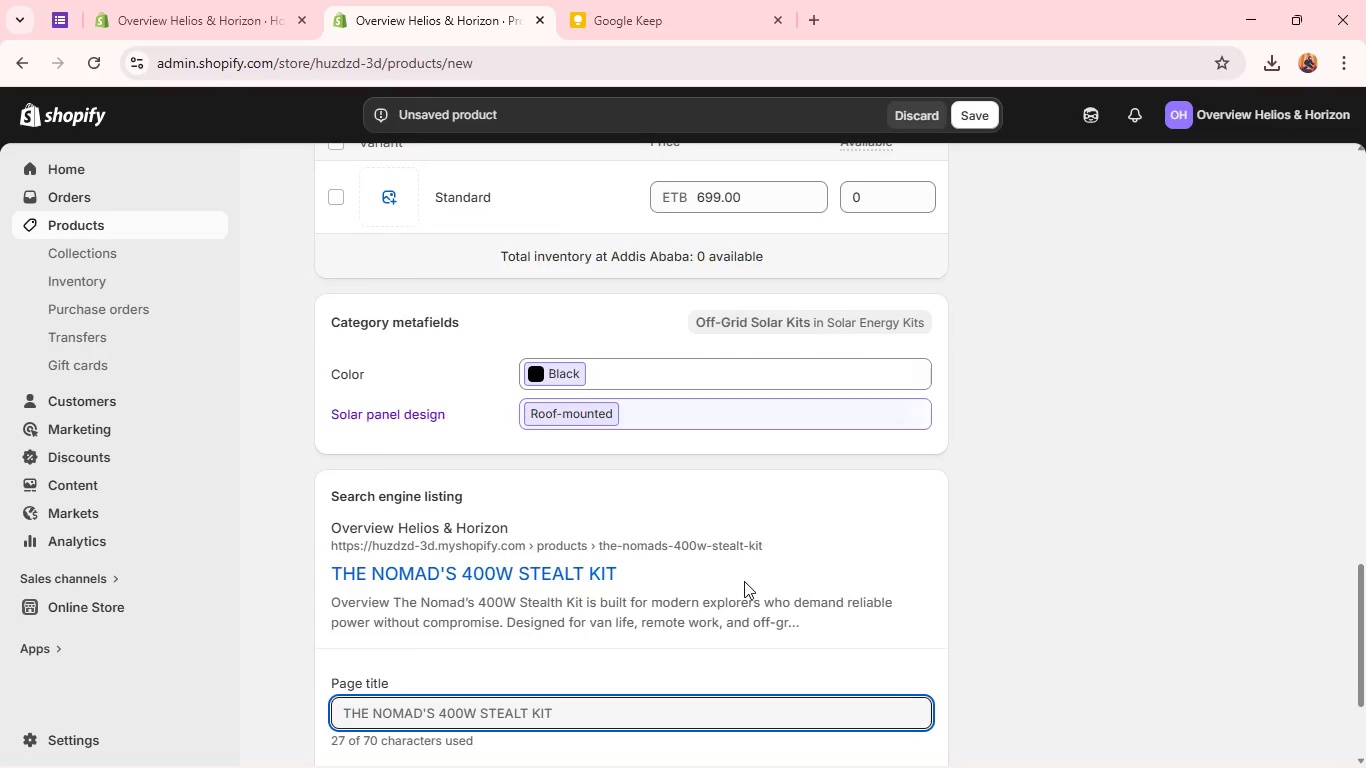 
wait(7.58)
 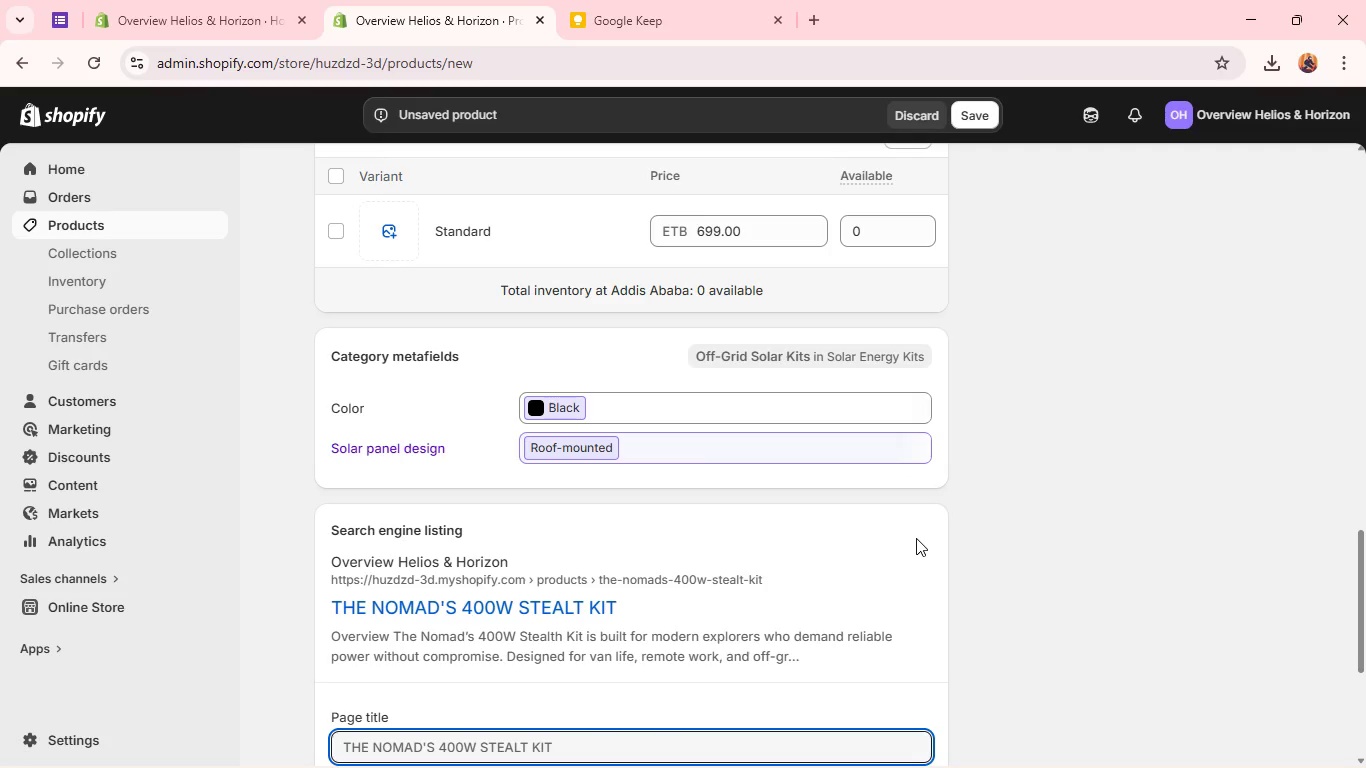 
double_click([539, 558])
 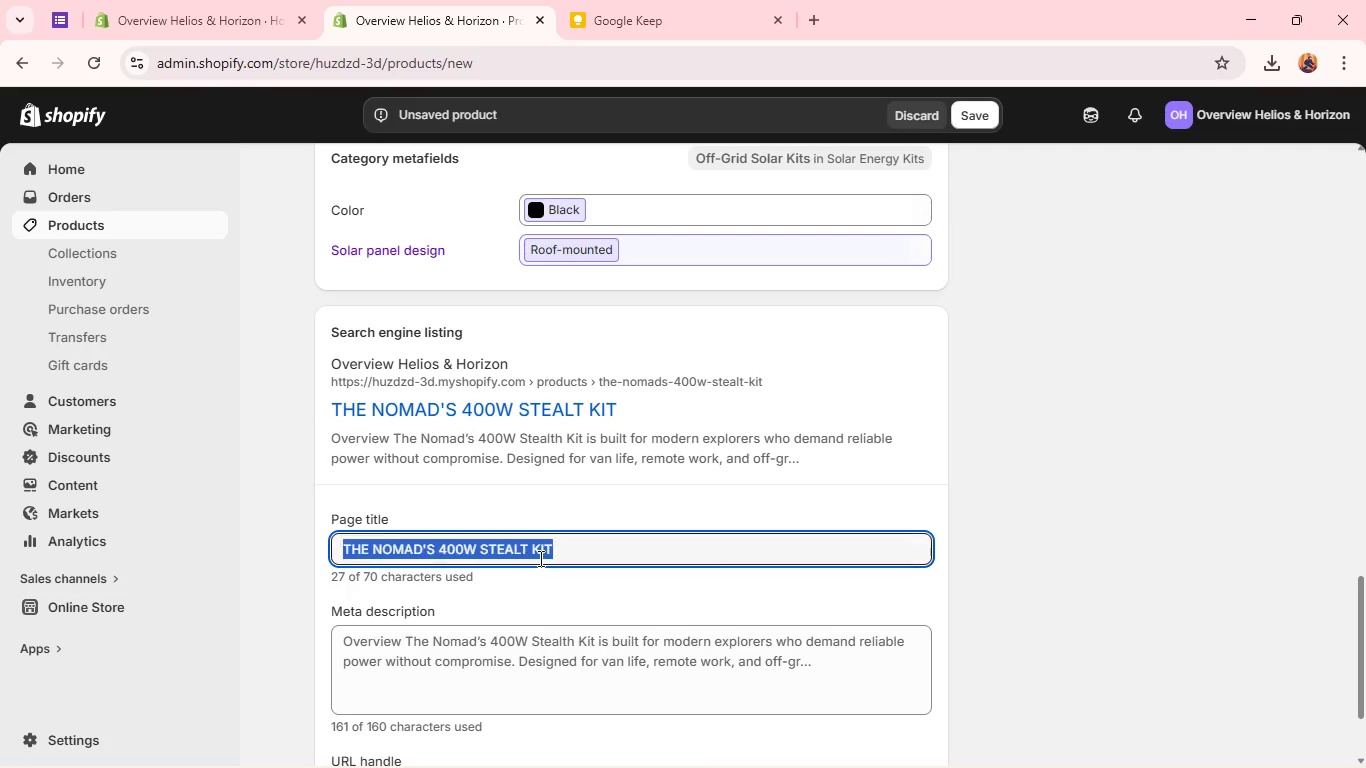 
triple_click([539, 558])
 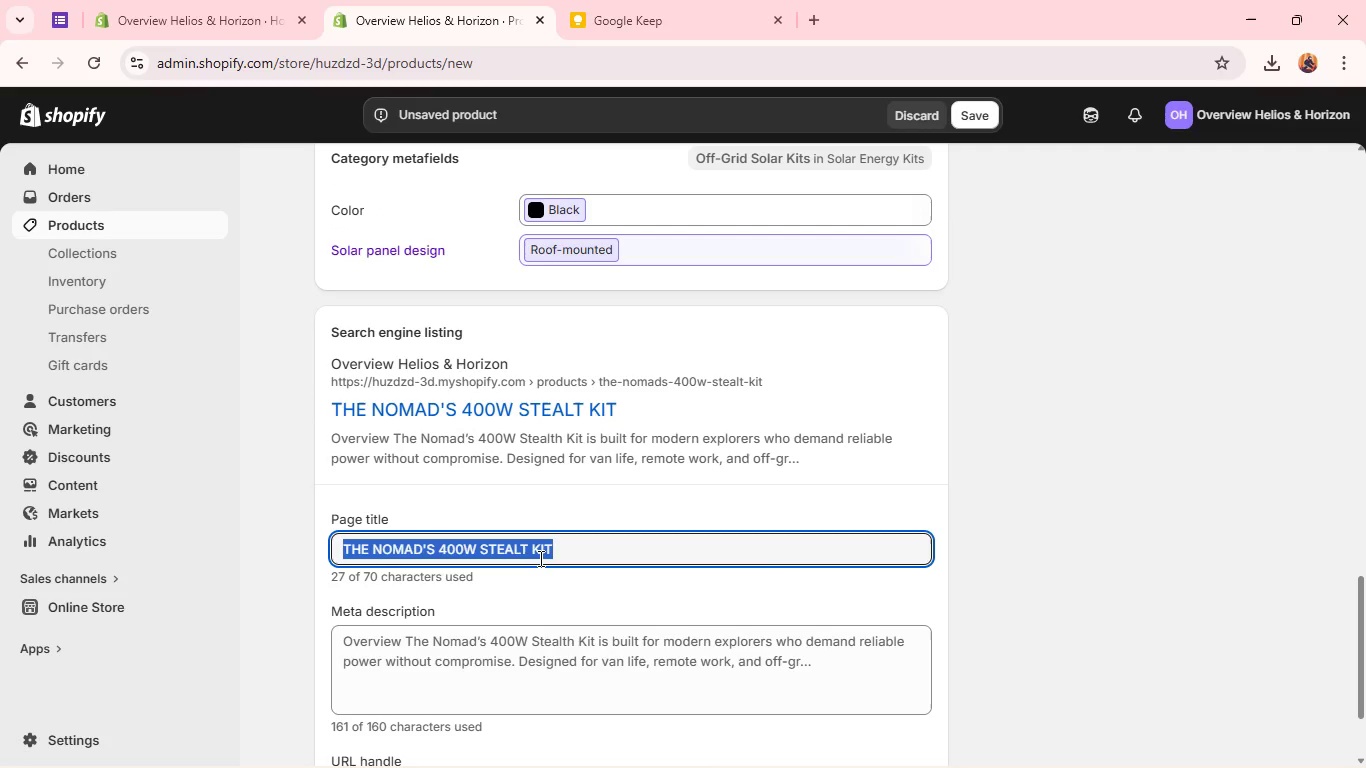 
type(400W )
 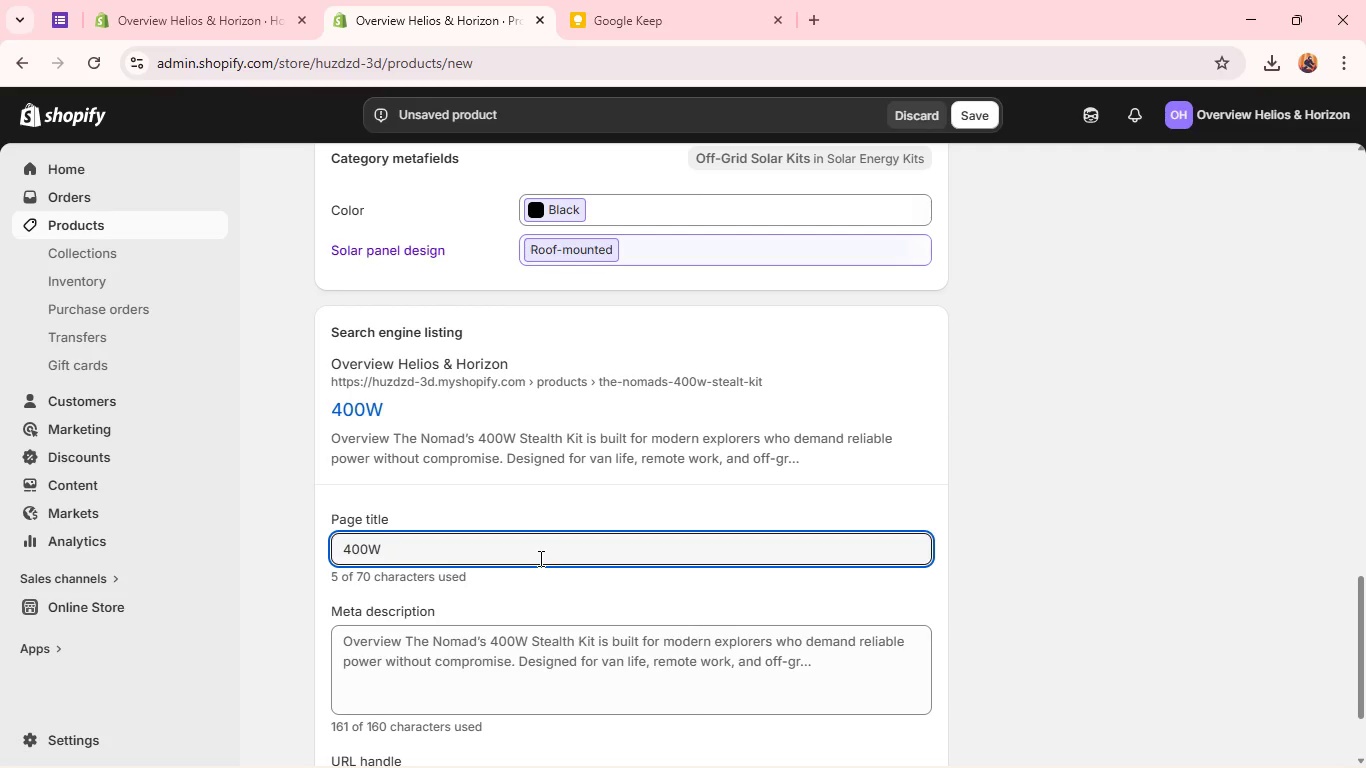 
type(Solar Kit for Van Life off-)
key(Backspace)
key(Backspace)
key(Backspace)
key(Backspace)
key(Backspace)
type( Off- Grid Power)
 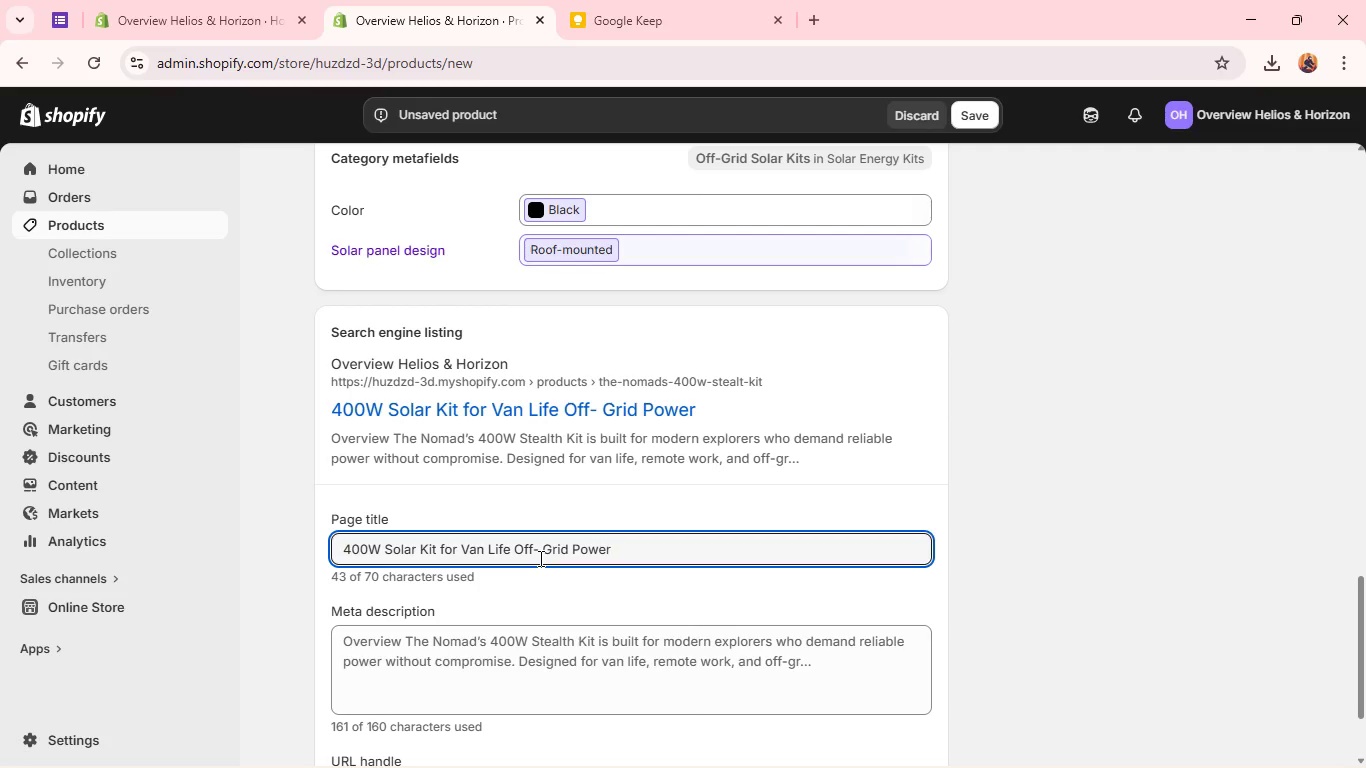 
wait(5.25)
 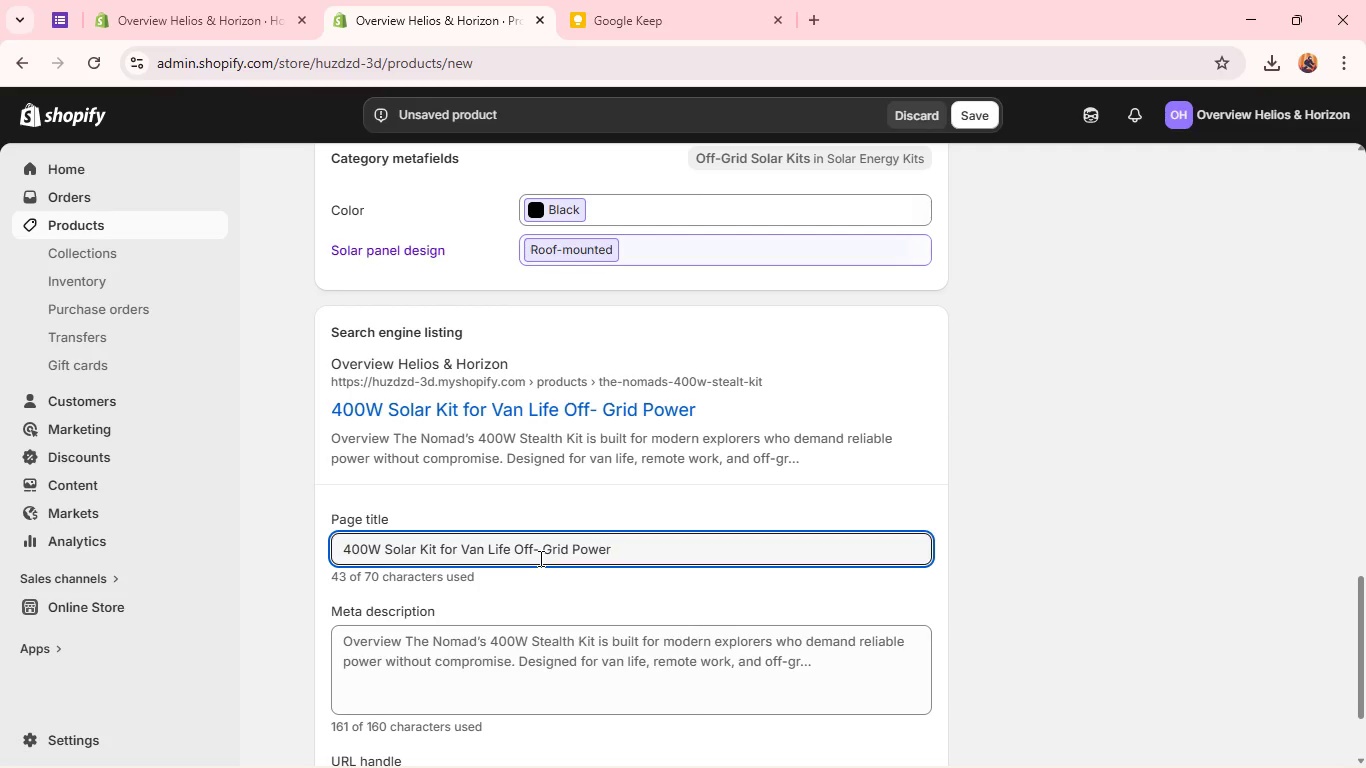 
double_click([612, 584])
 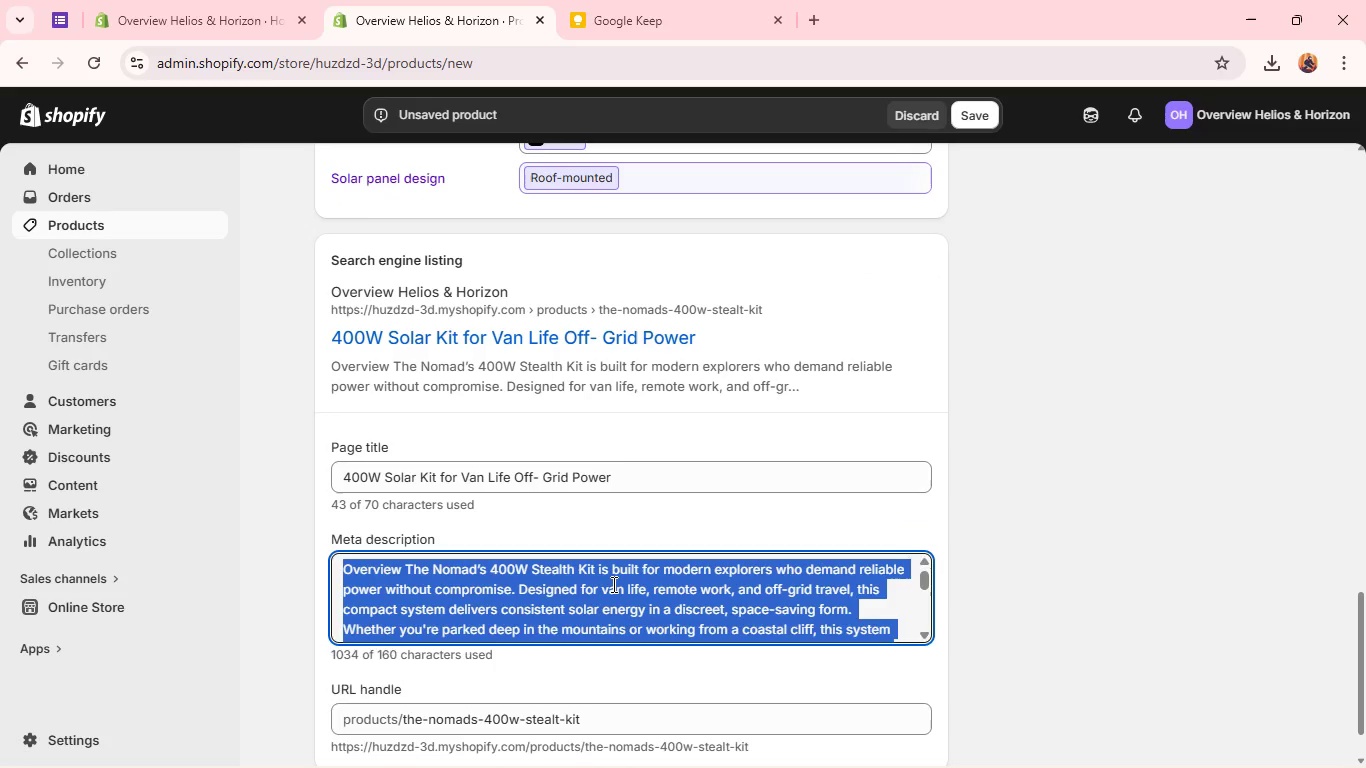 
triple_click([612, 584])
 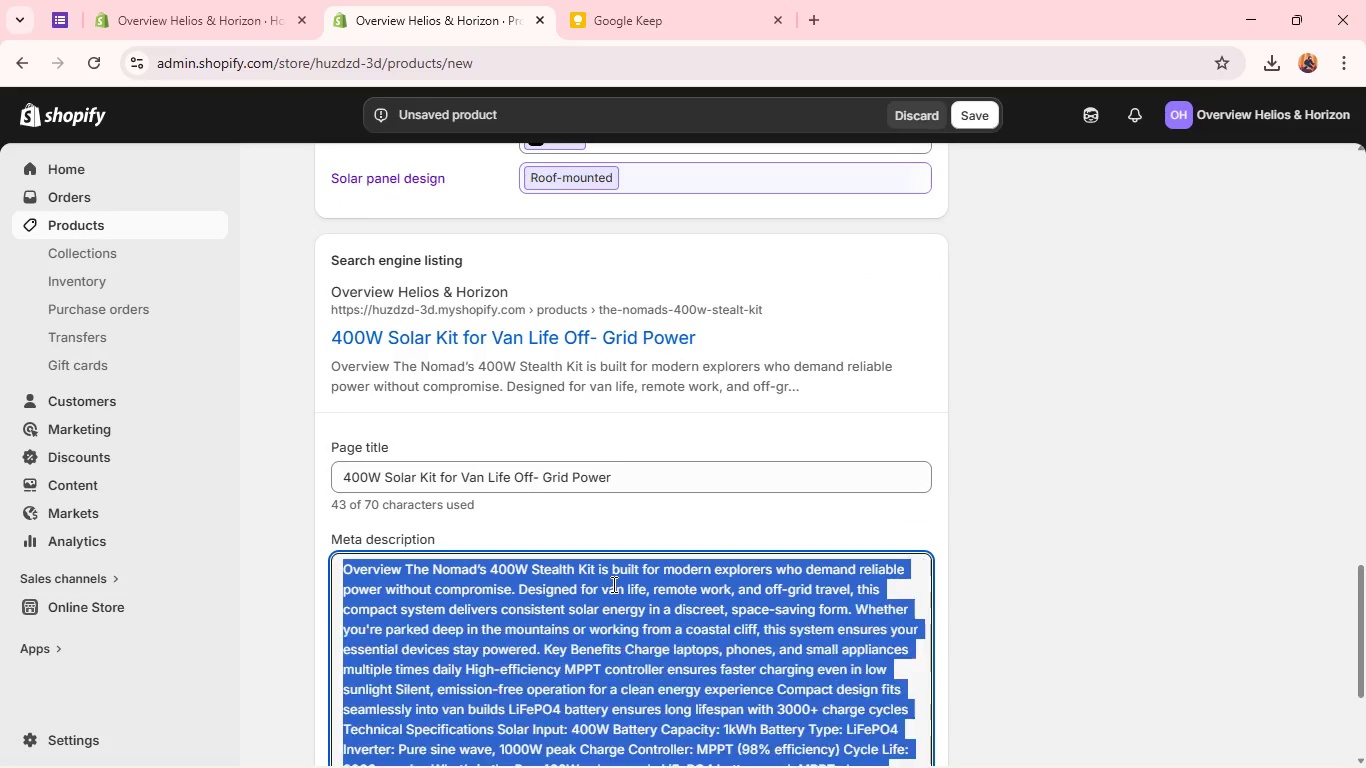 
triple_click([612, 584])
 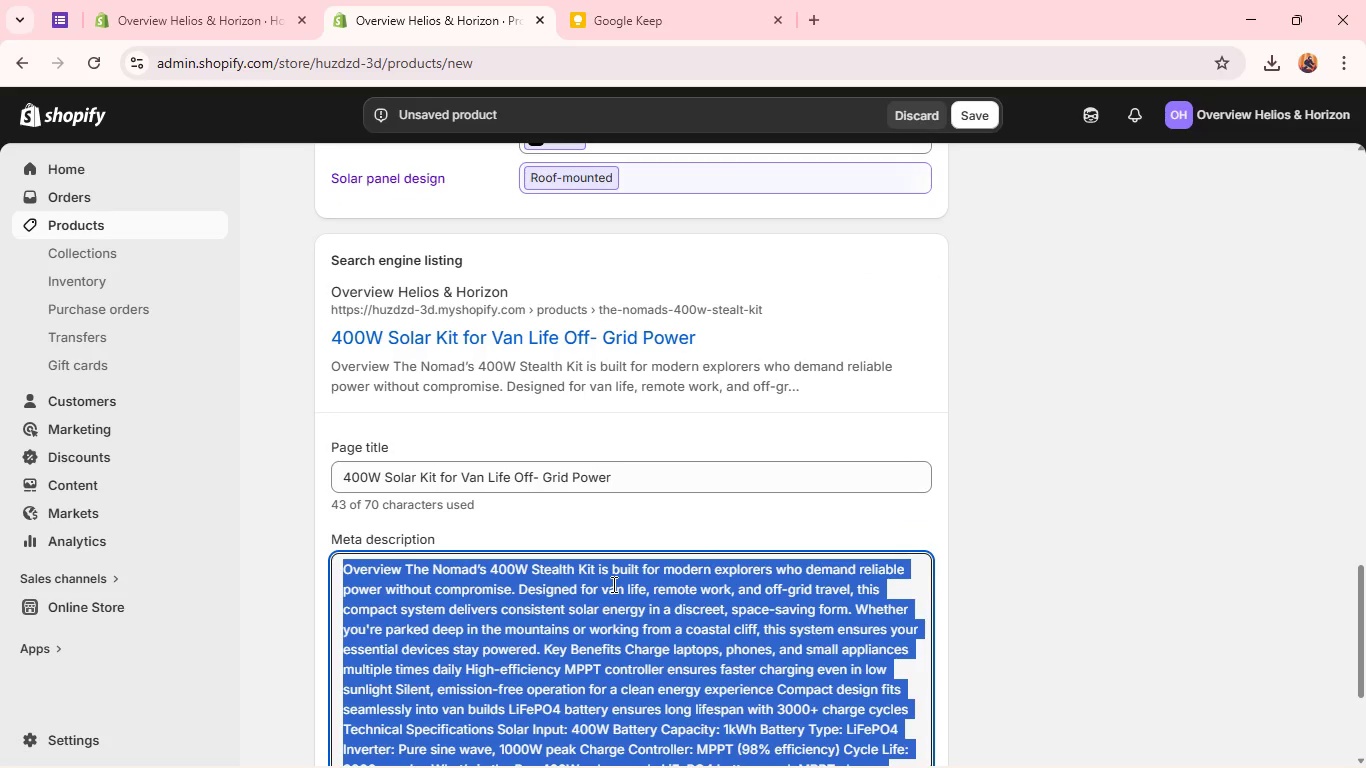 
key(Backspace)
type(Power your van life with a 400W solar kit. Compact, effe)
key(Backspace)
type(iv)
key(Backspace)
type(cient )
key(Backspace)
type(, adn)
key(Backspace)
key(Backspace)
type(nd reliable off-grid energy. Shop now.)
 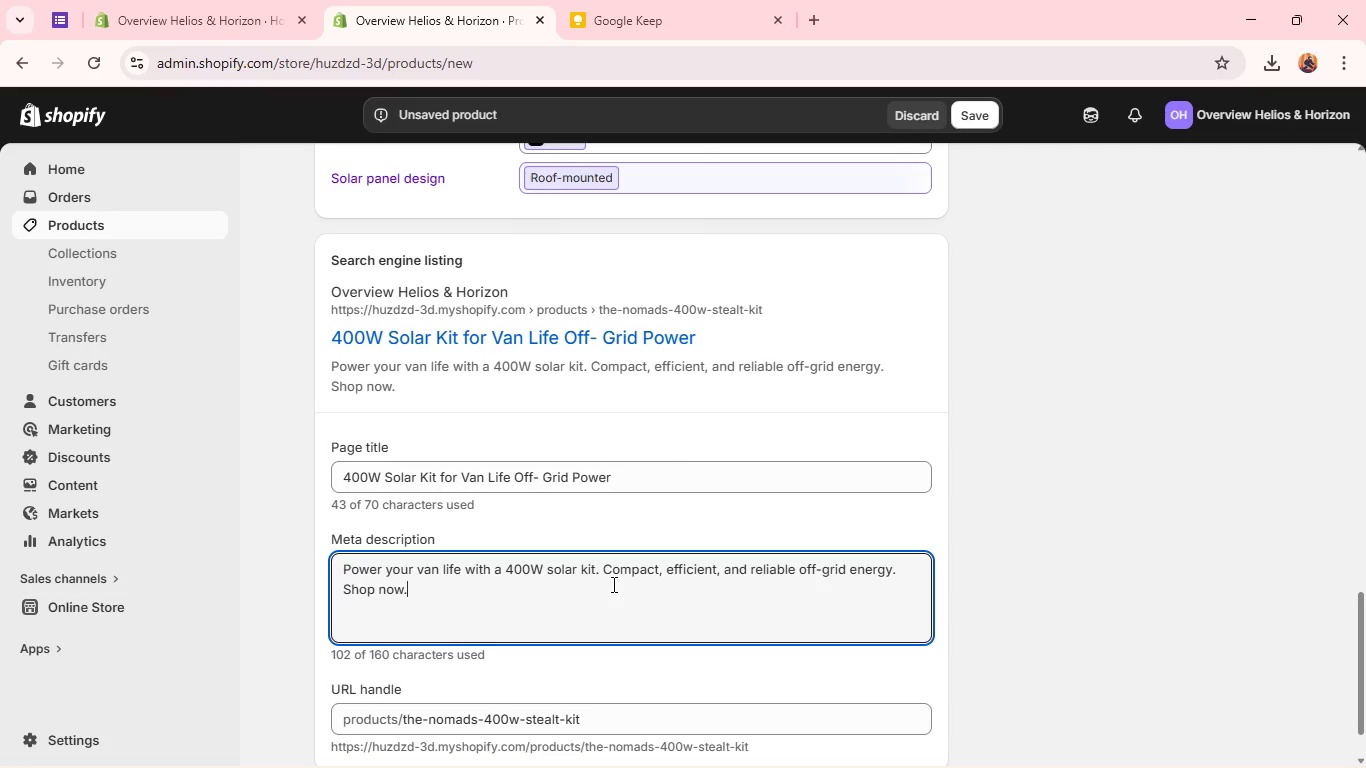 
wait(24.91)
 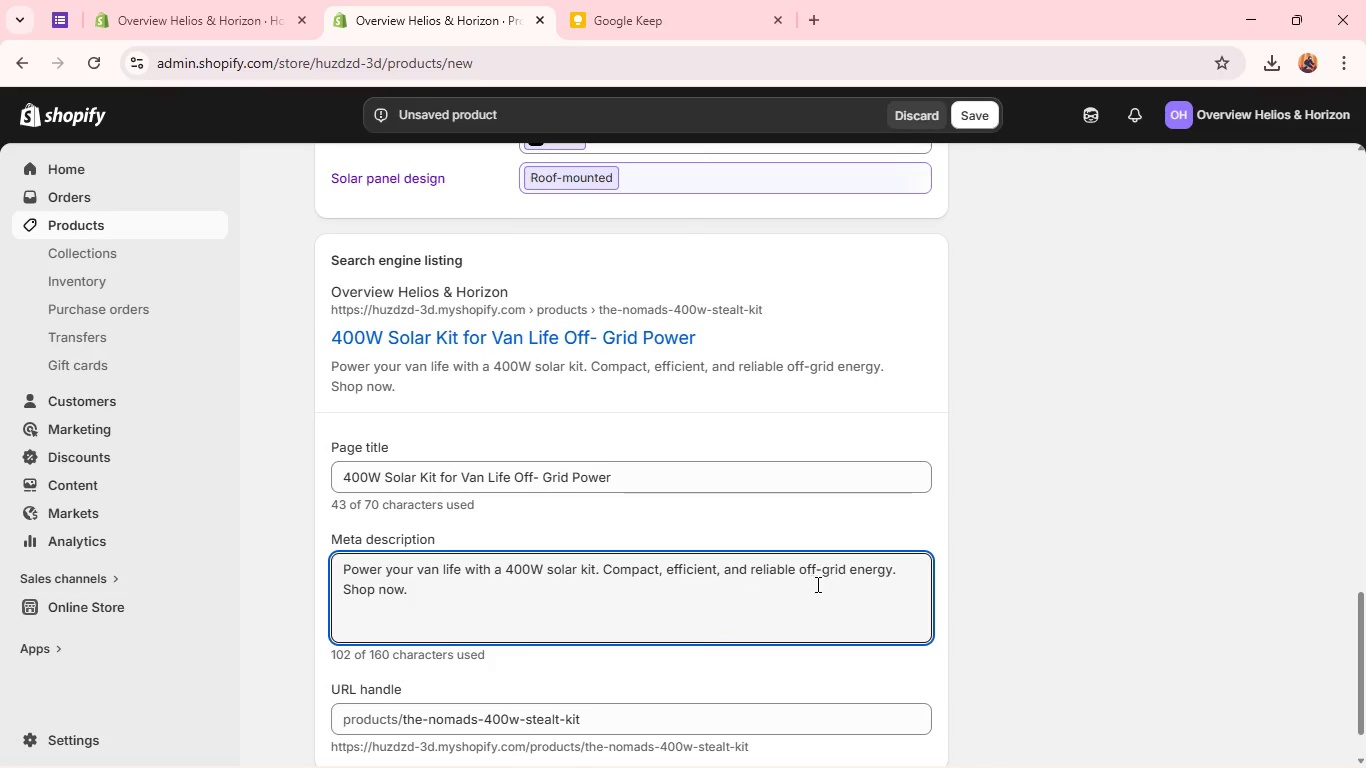 
left_click([1243, 737])
 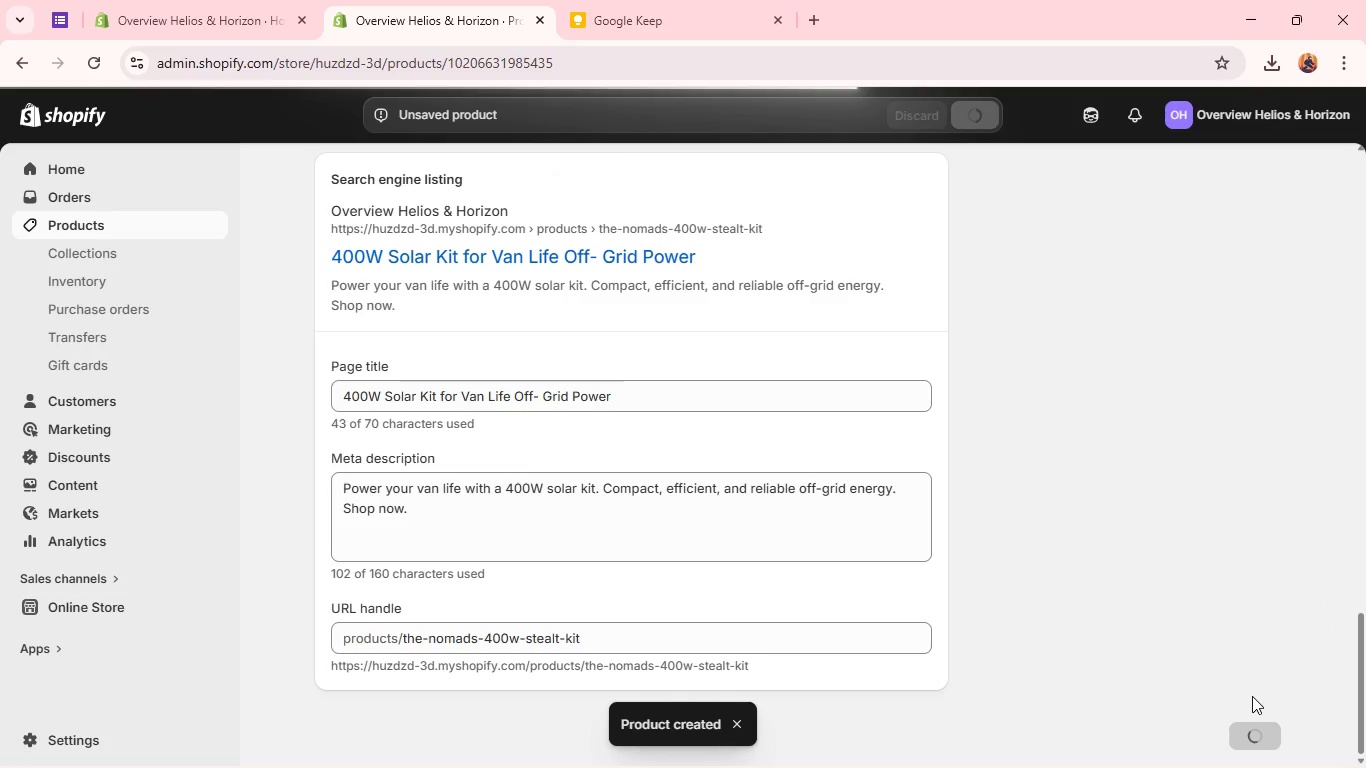 
wait(15.66)
 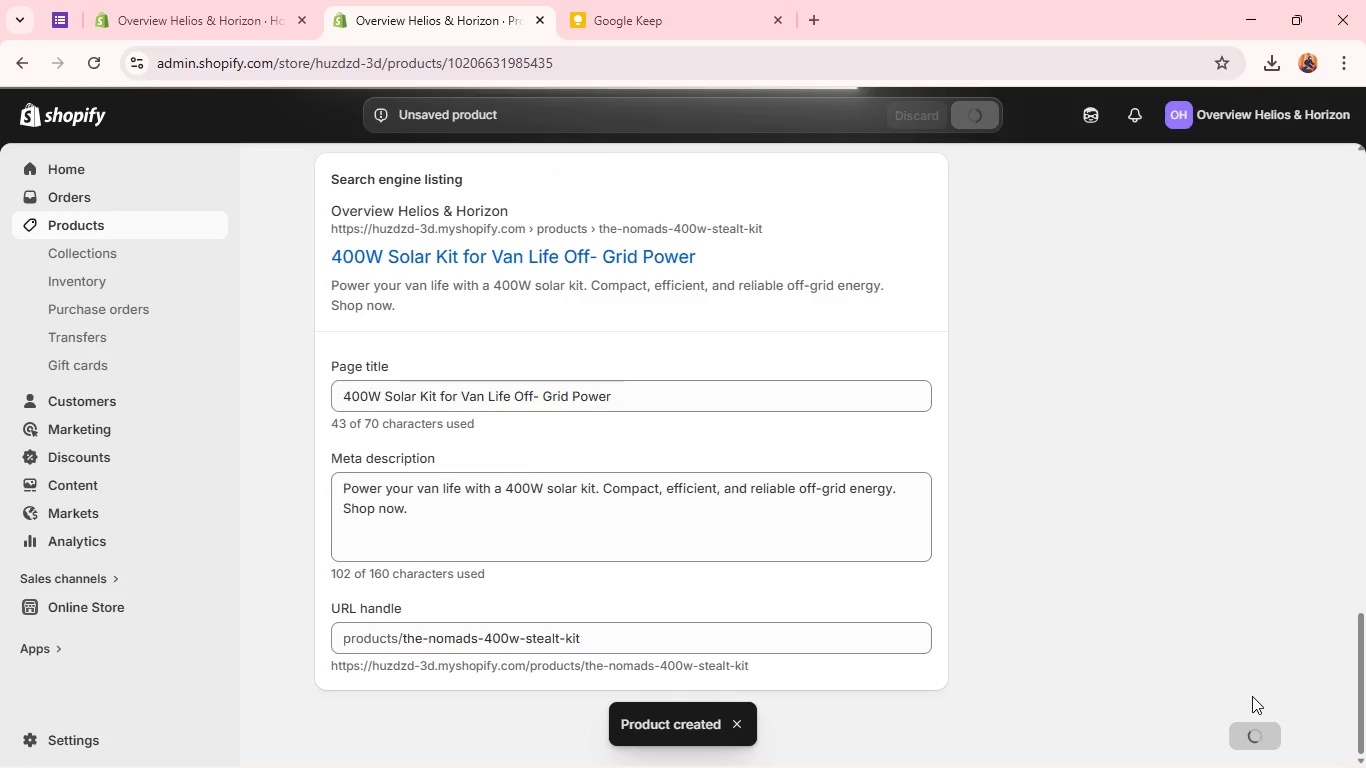 
left_click([918, 176])
 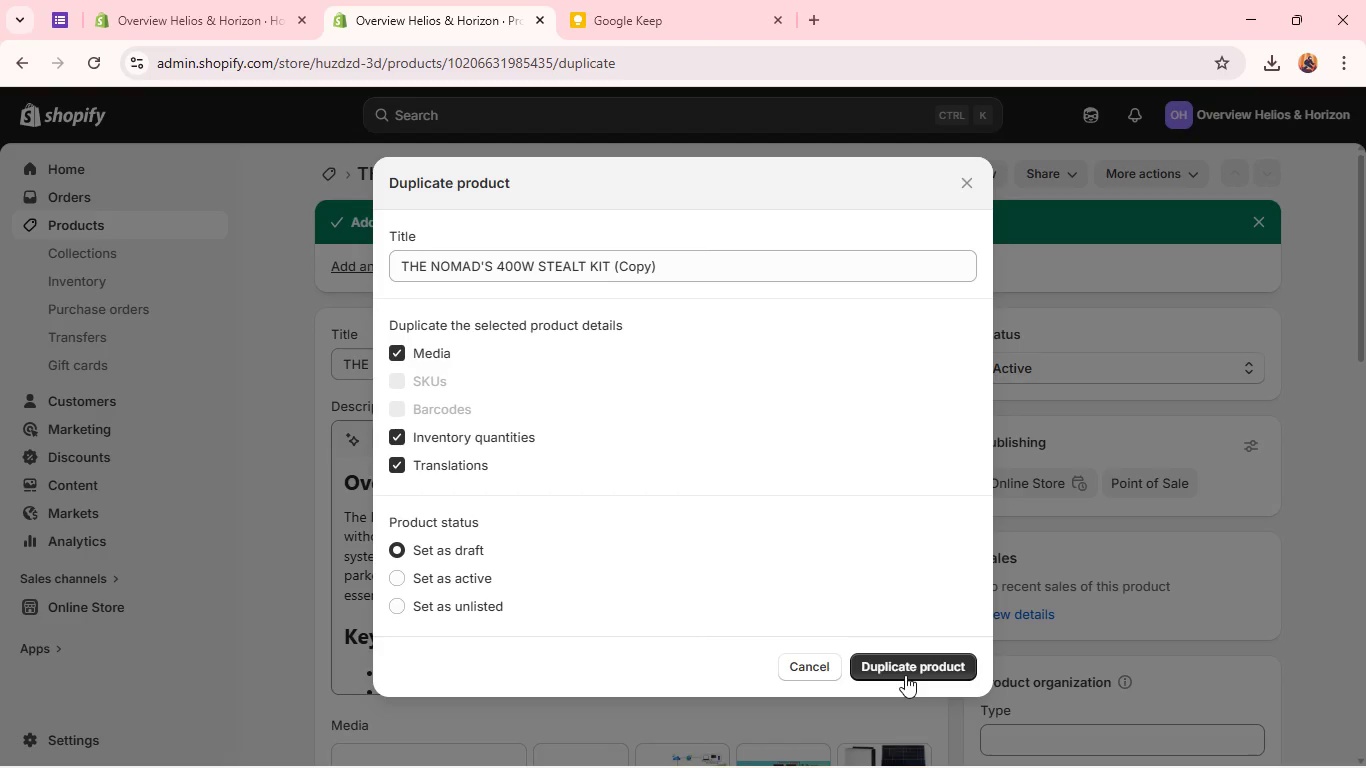 
left_click([894, 674])
 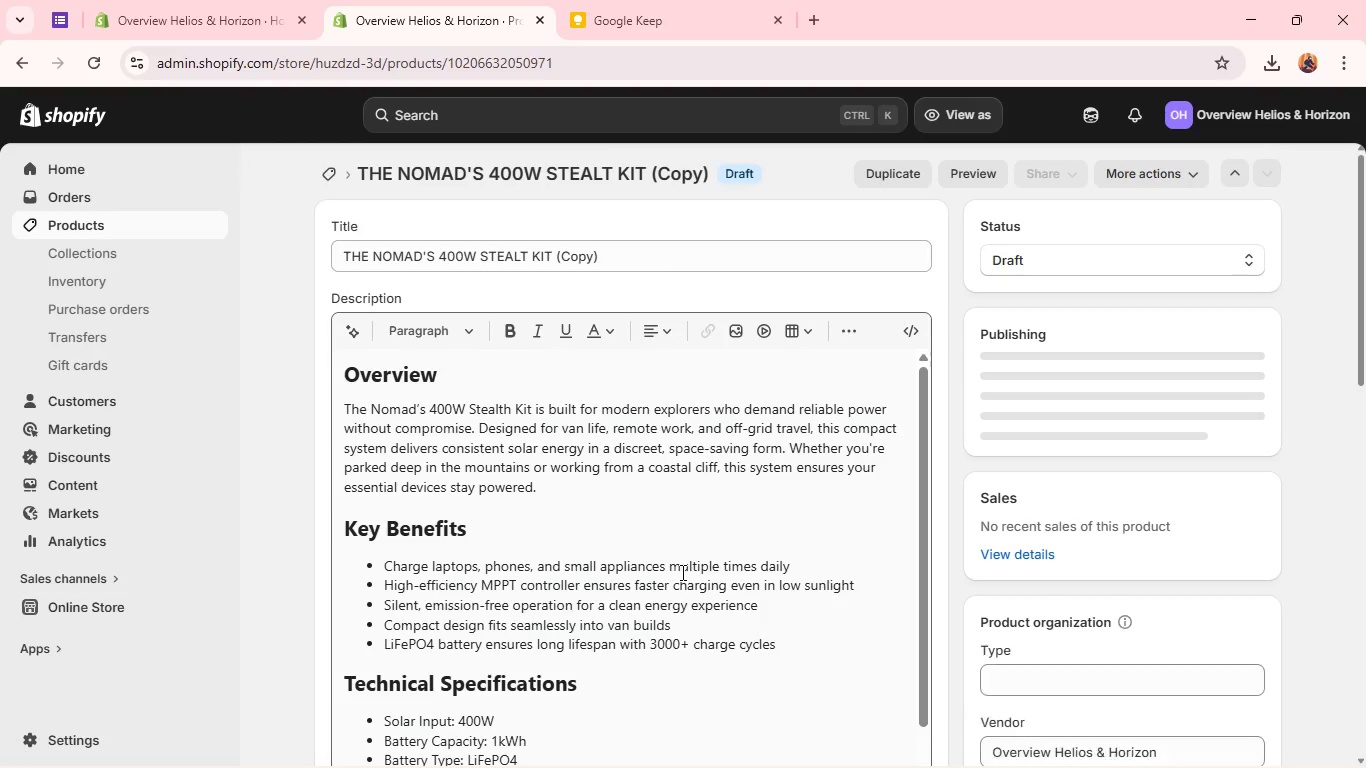 
wait(12.33)
 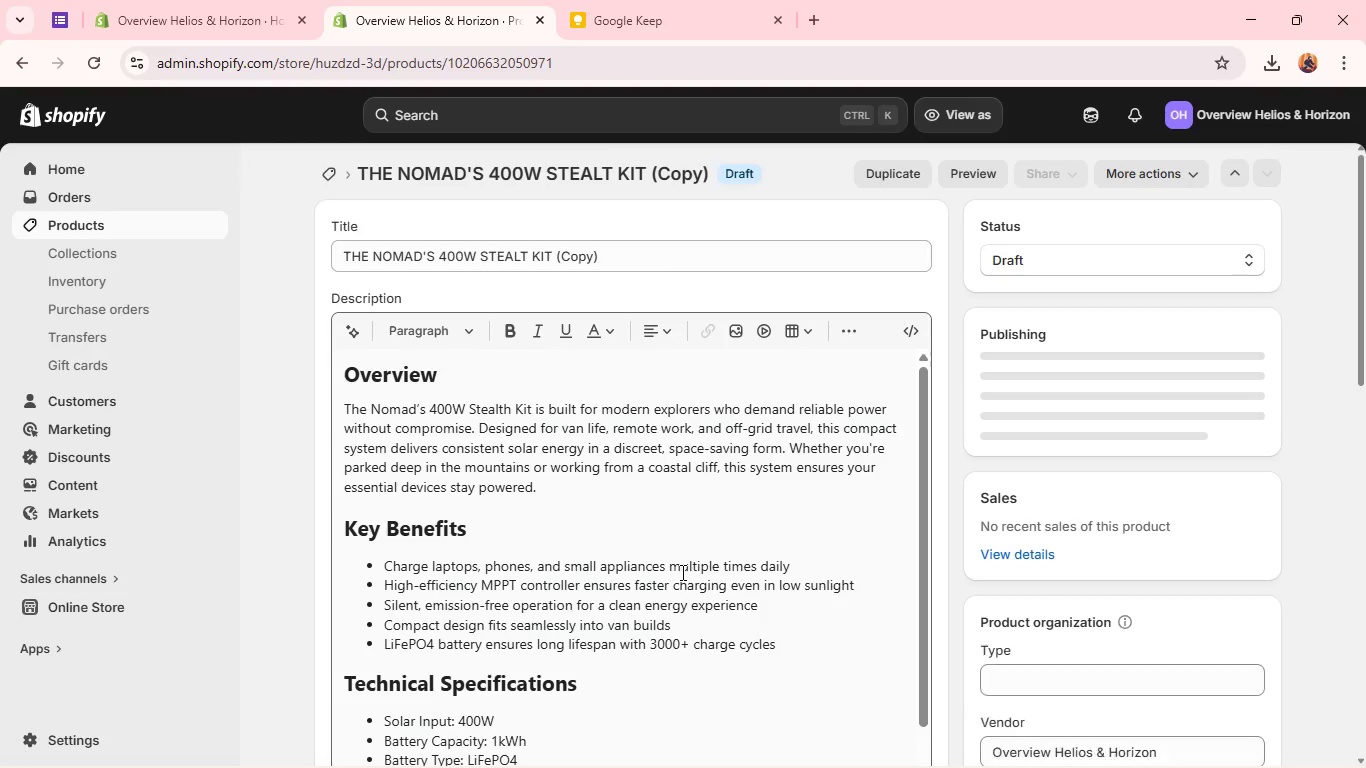 
double_click([655, 247])
 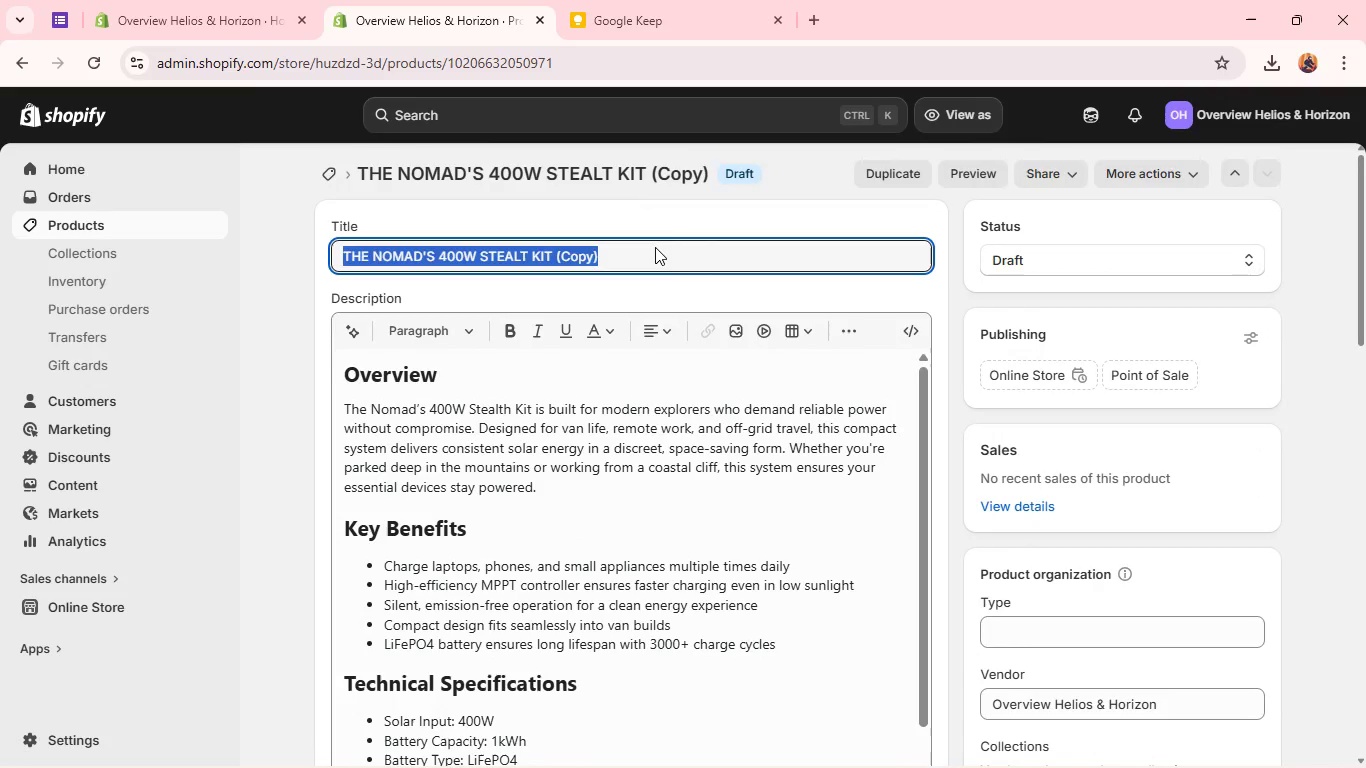 
triple_click([655, 247])
 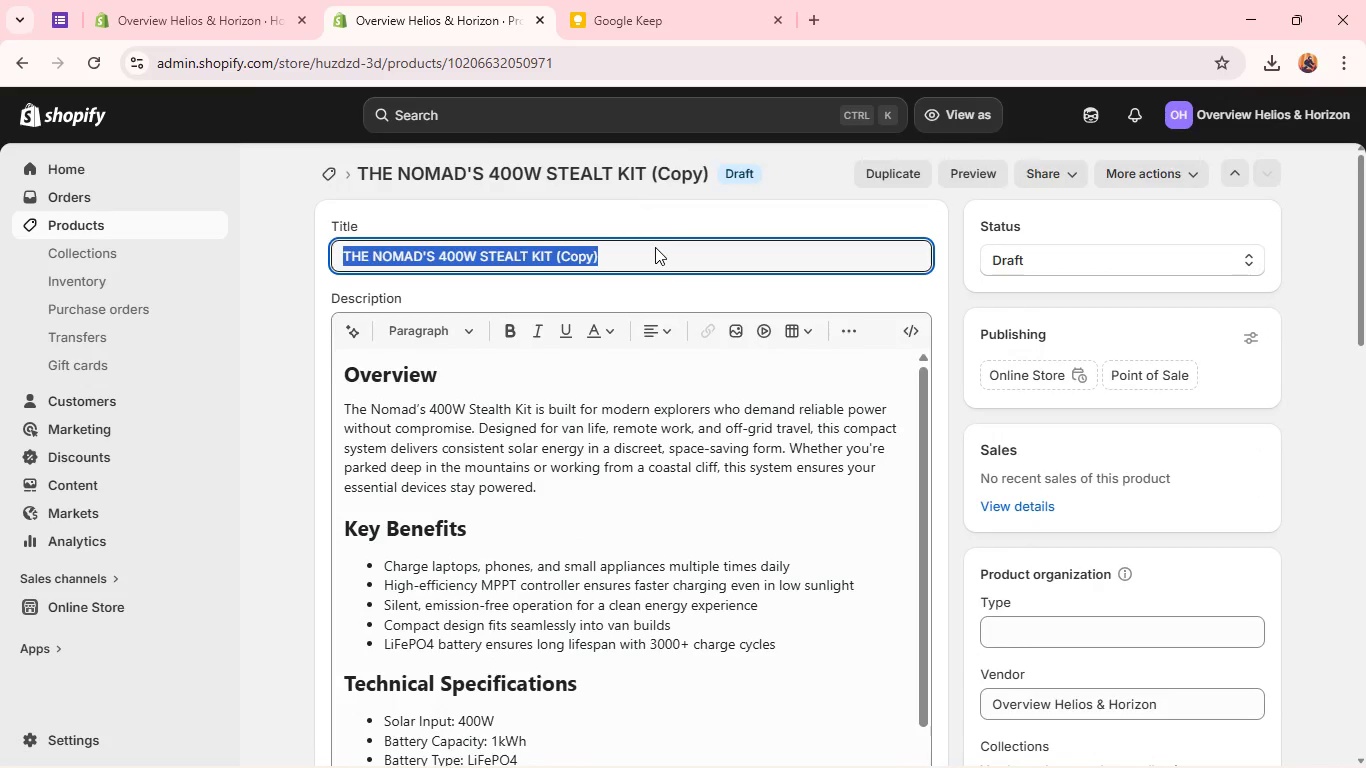 
key(Backspace)
 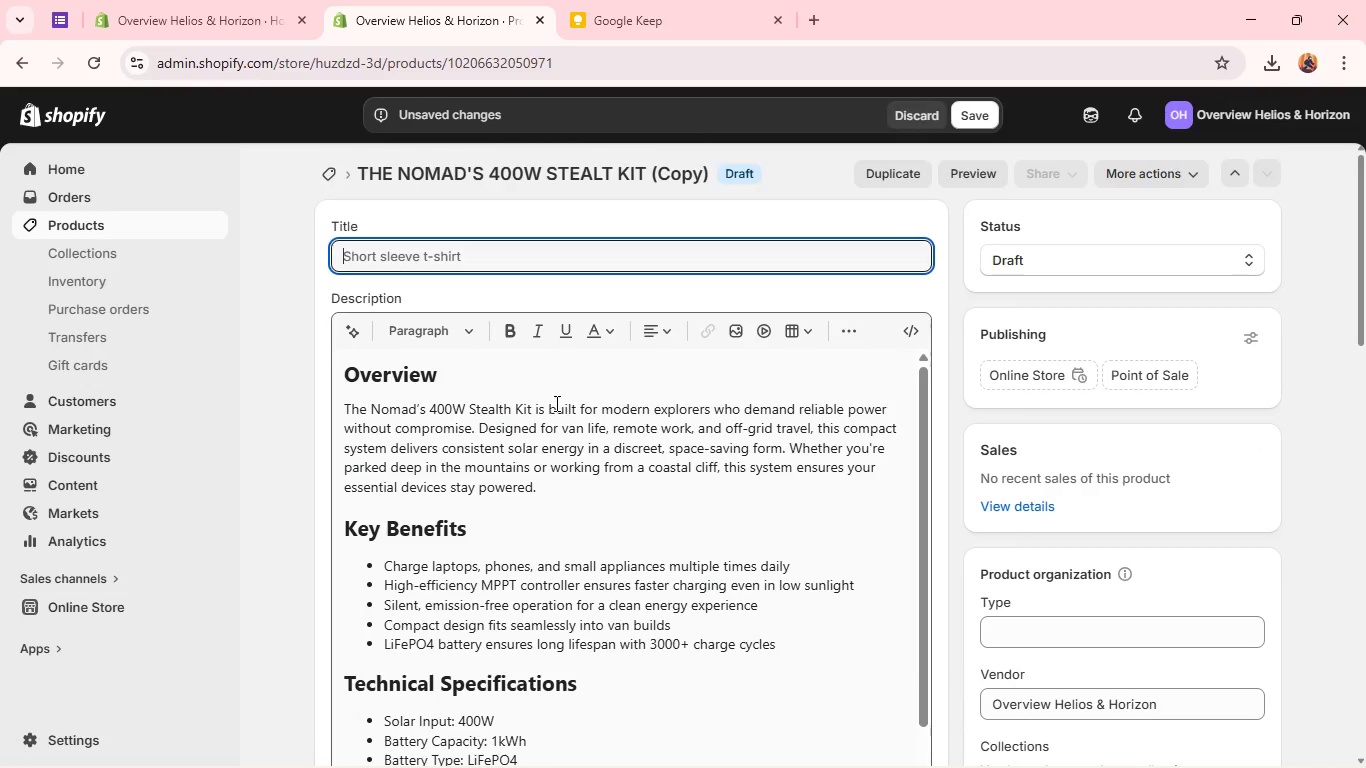 
left_click([541, 418])
 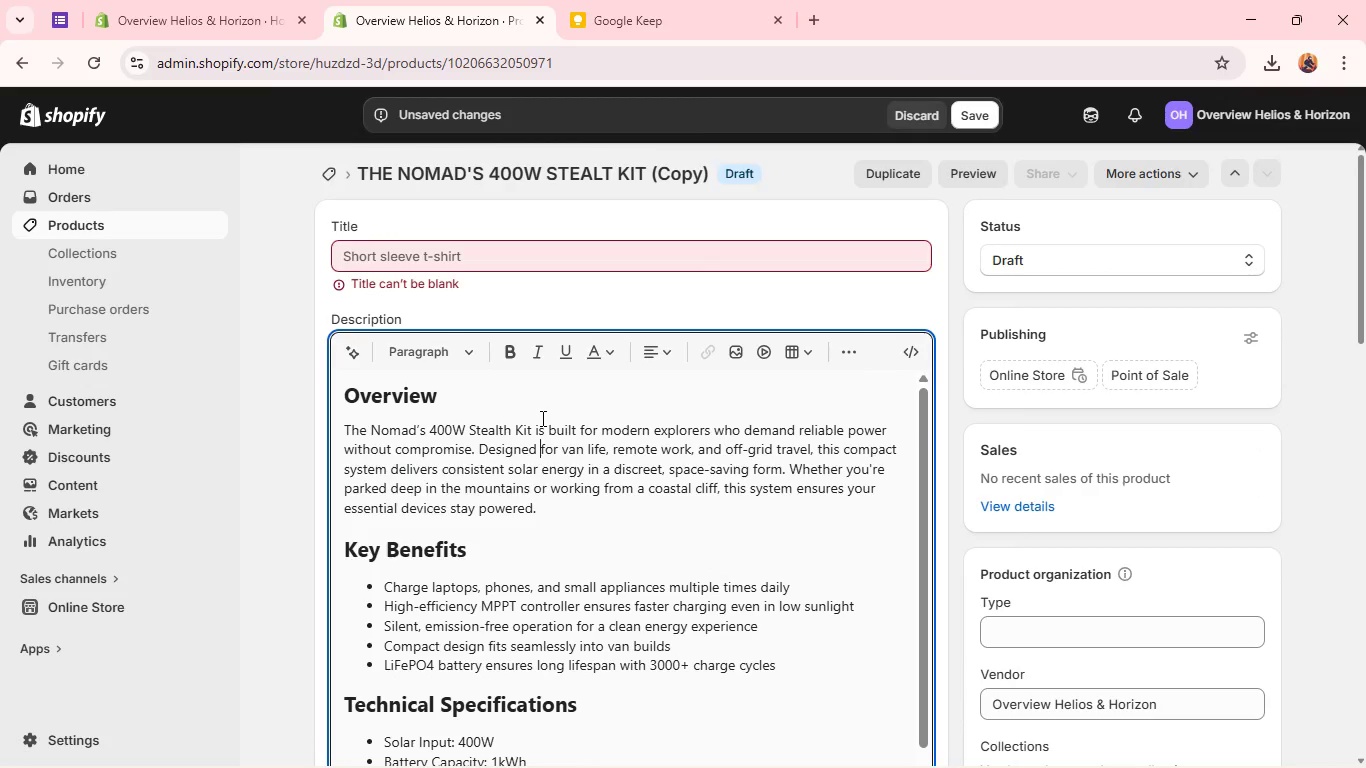 
key(Control+A)
 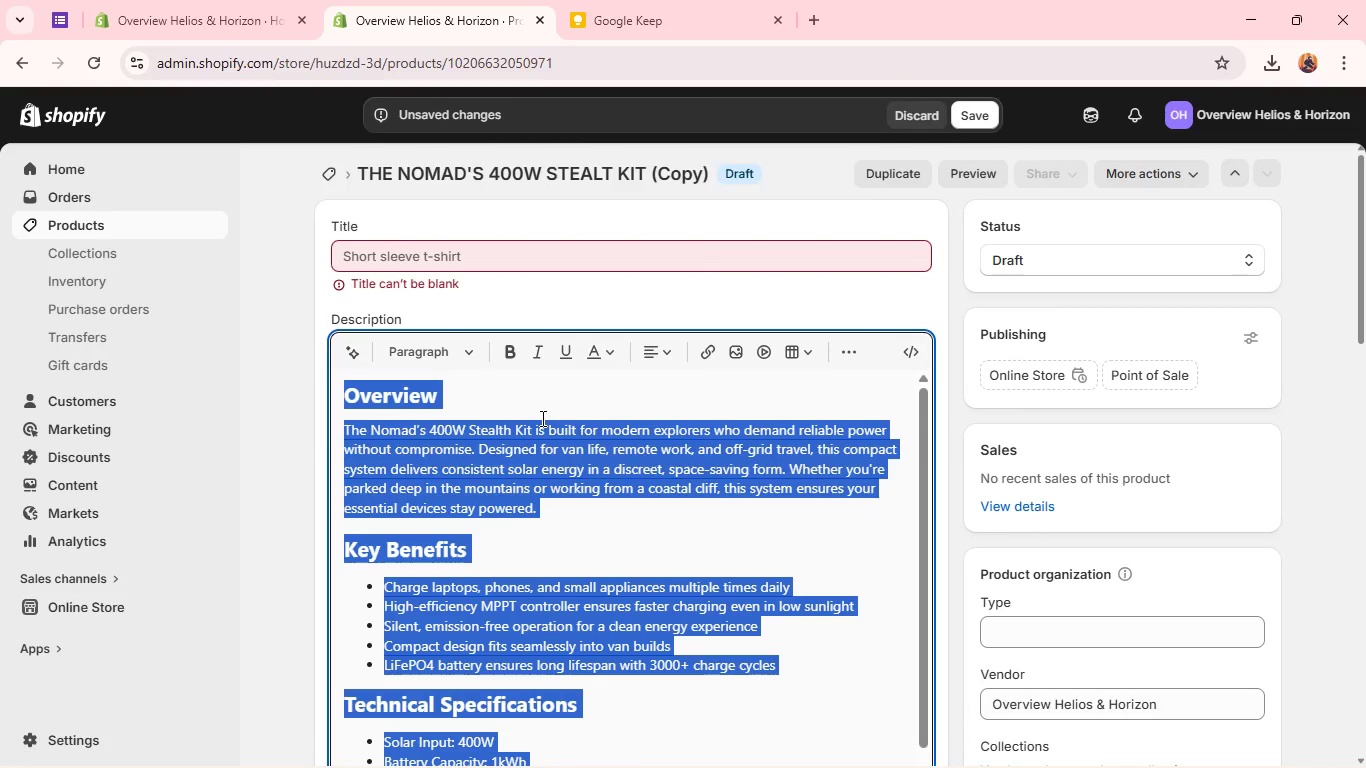 
key(Backspace)
 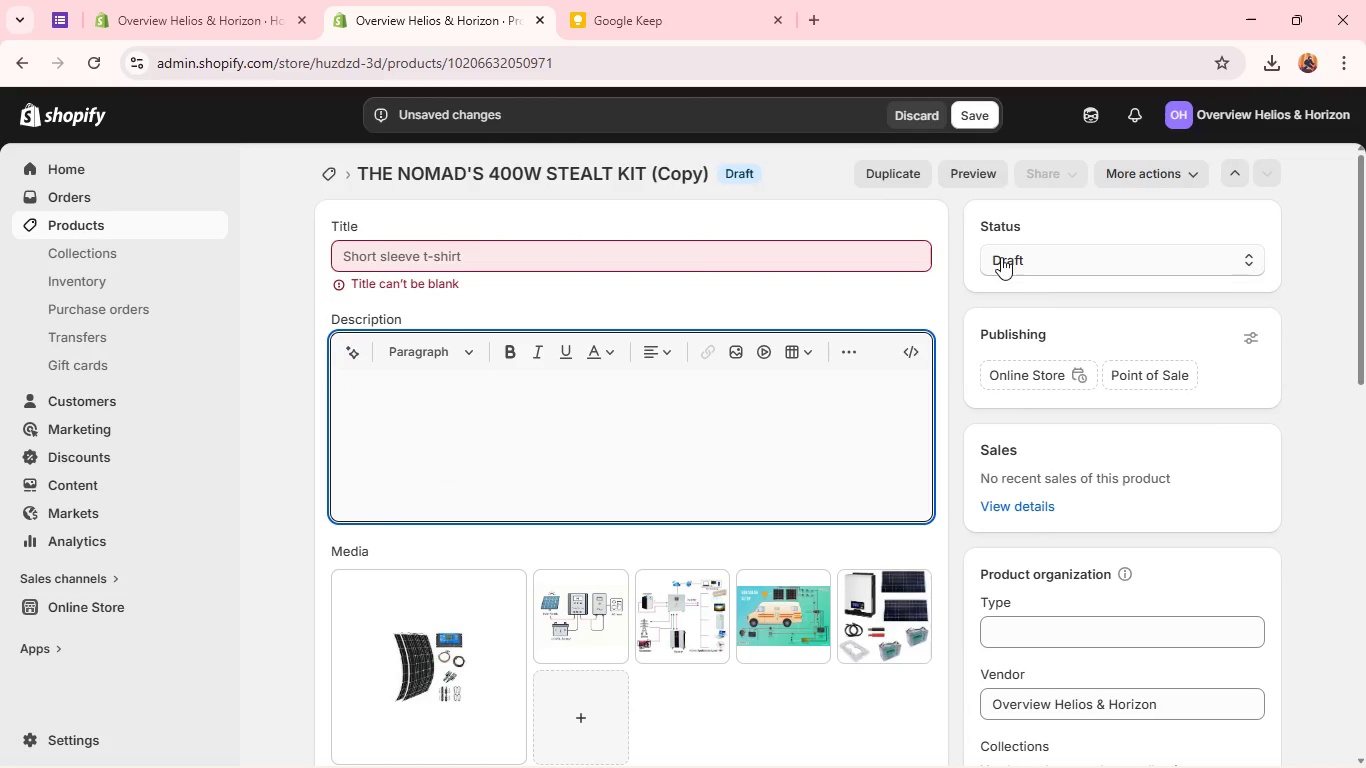 
left_click([1002, 257])
 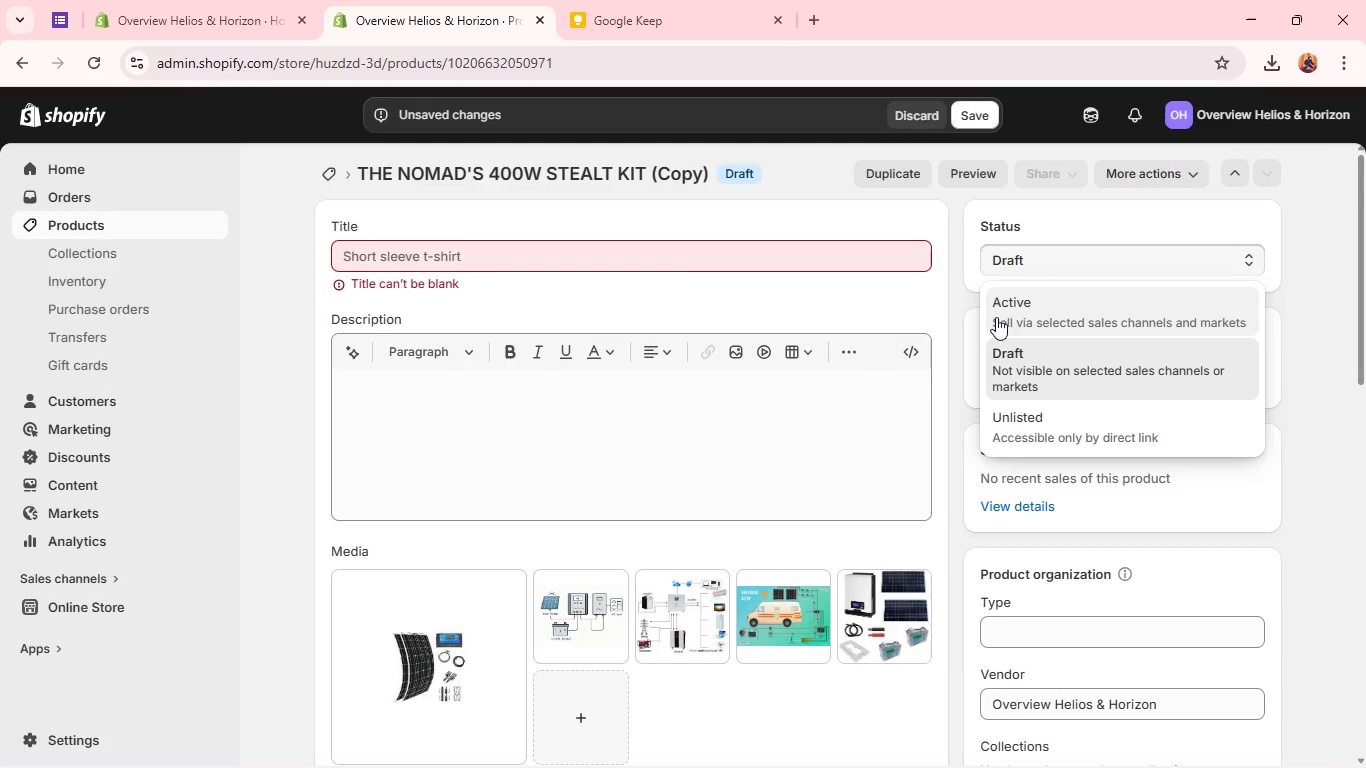 
left_click([996, 317])
 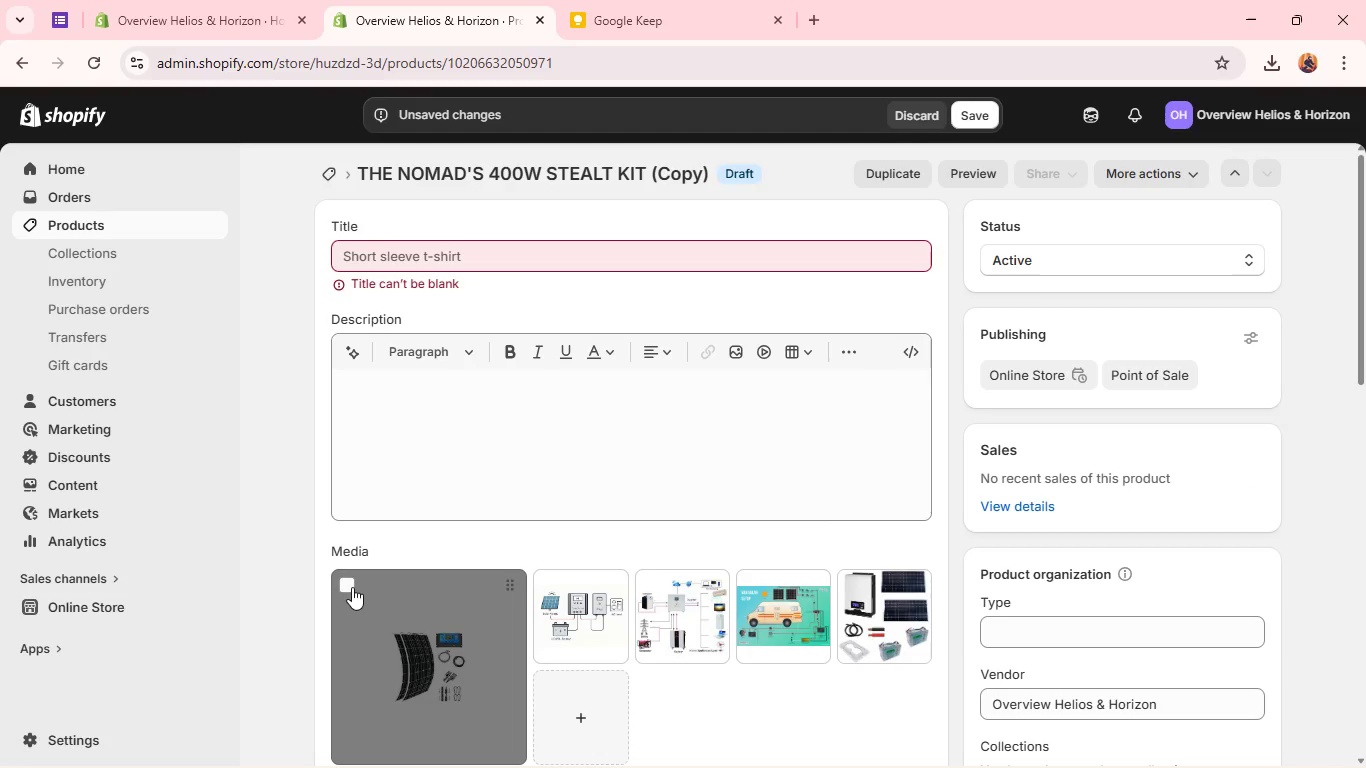 
left_click([351, 587])
 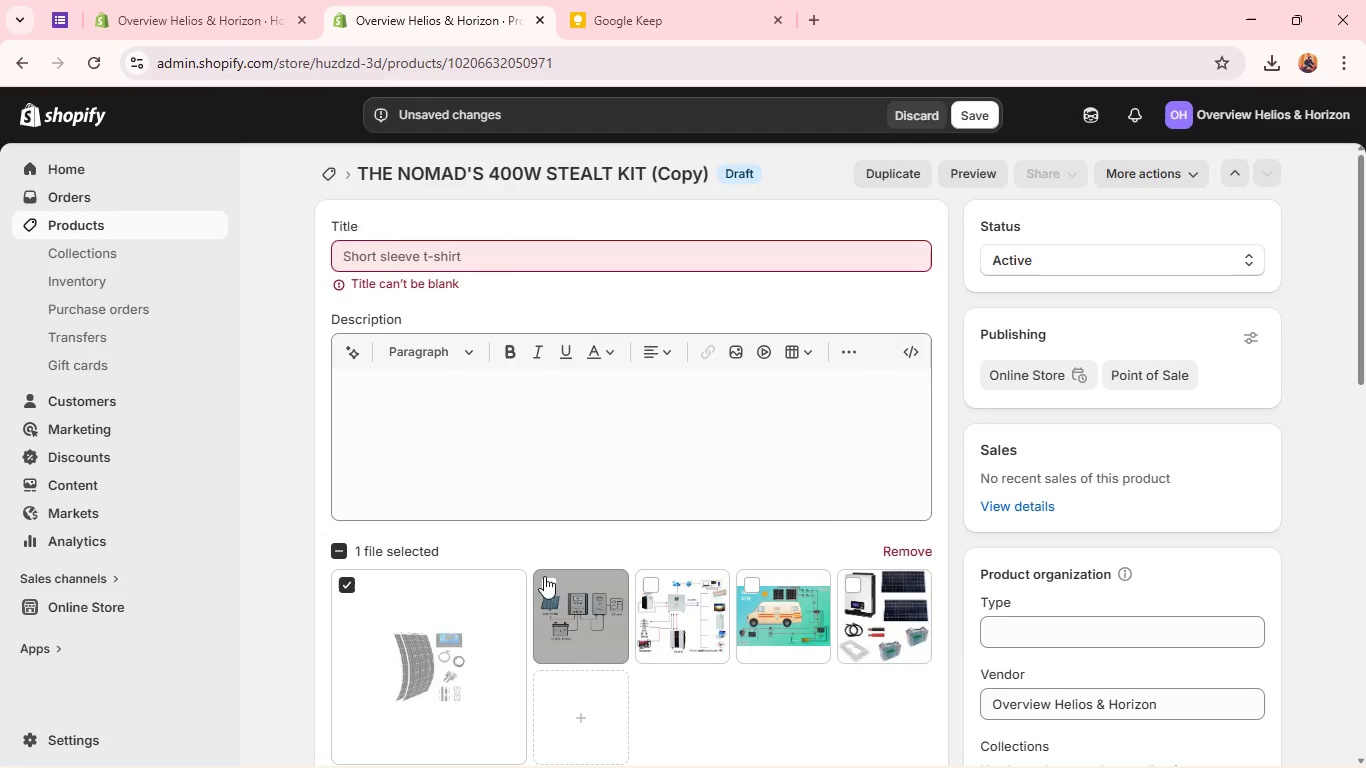 
left_click([549, 579])
 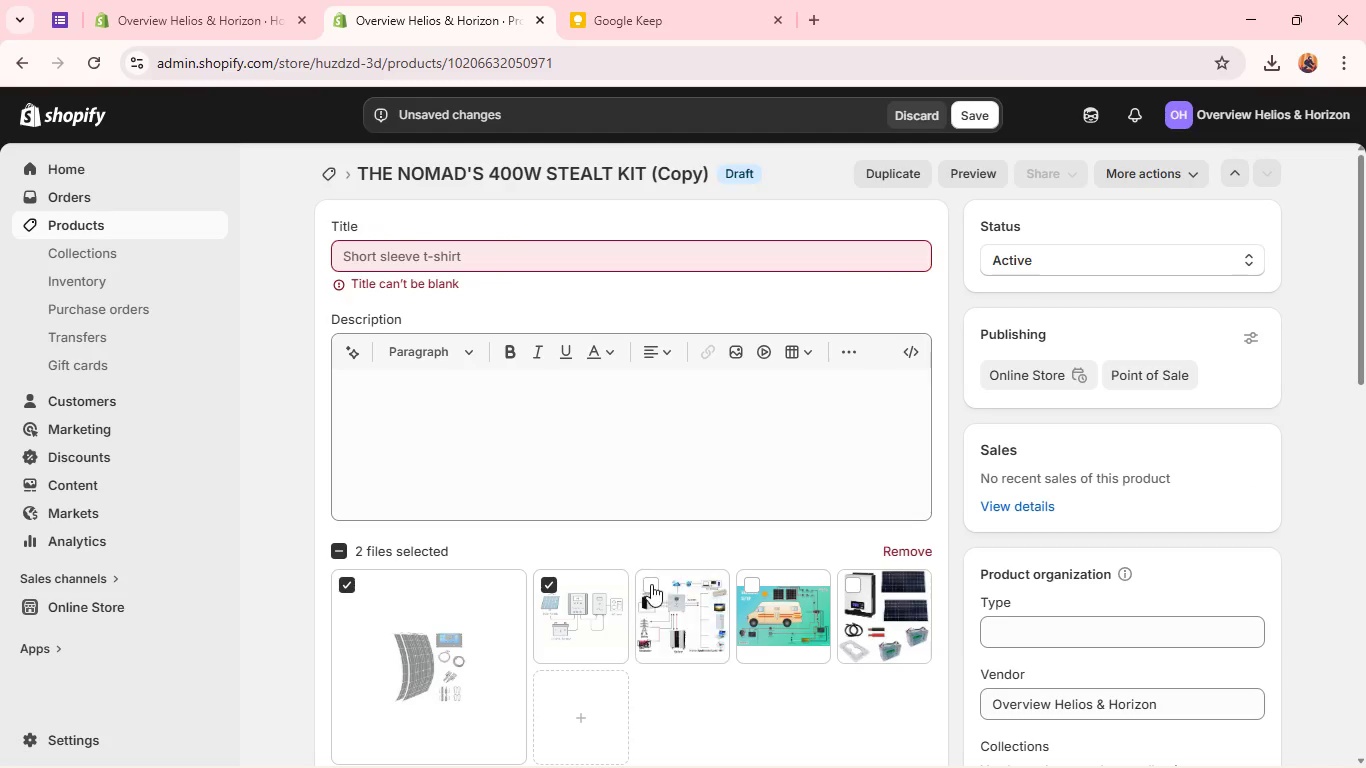 
left_click([651, 584])
 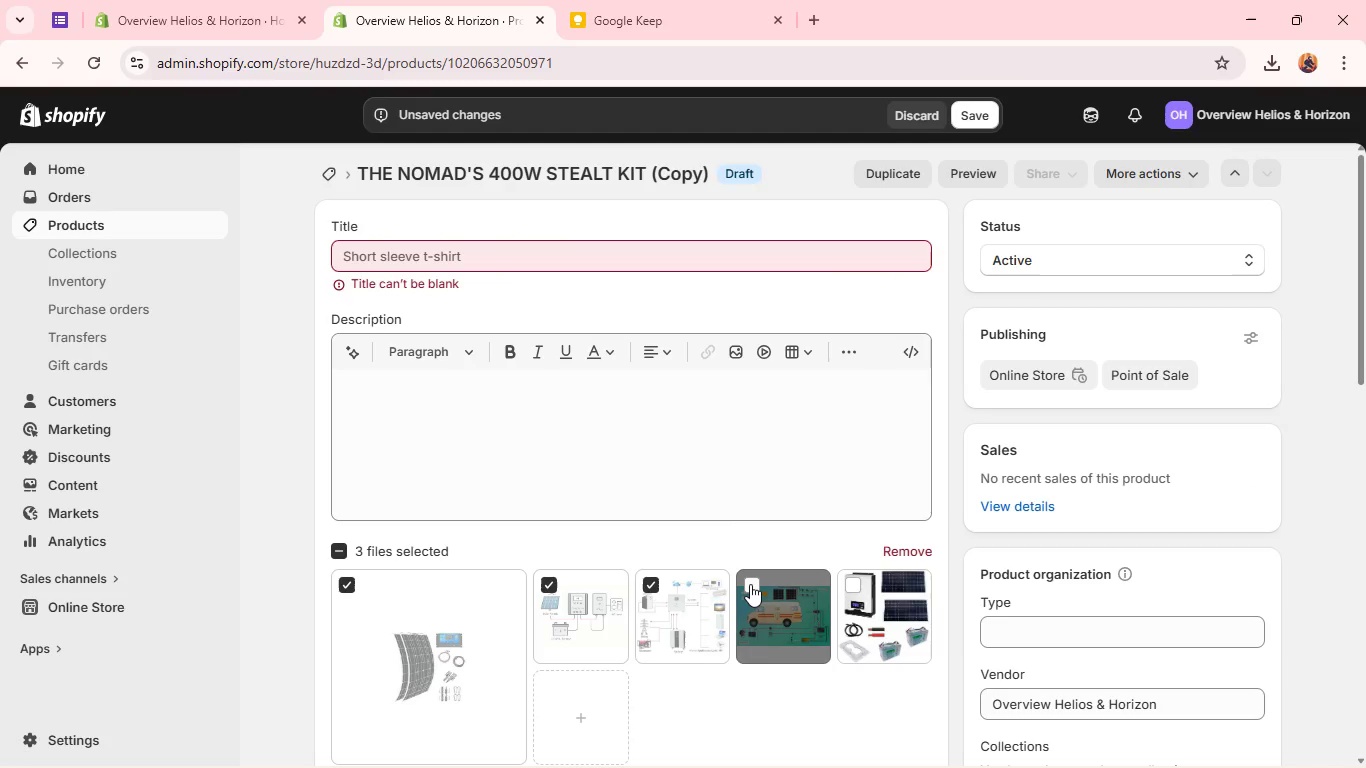 
left_click([750, 584])
 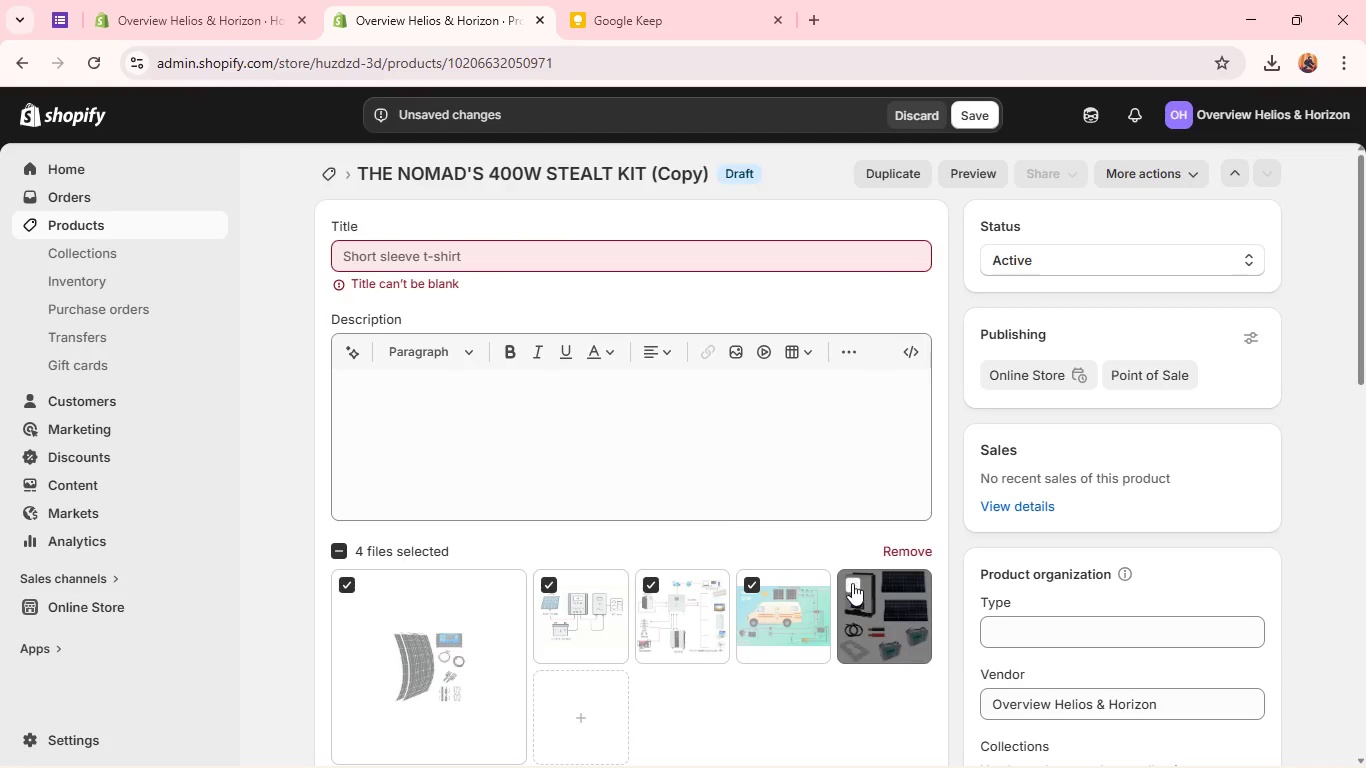 
left_click([852, 583])
 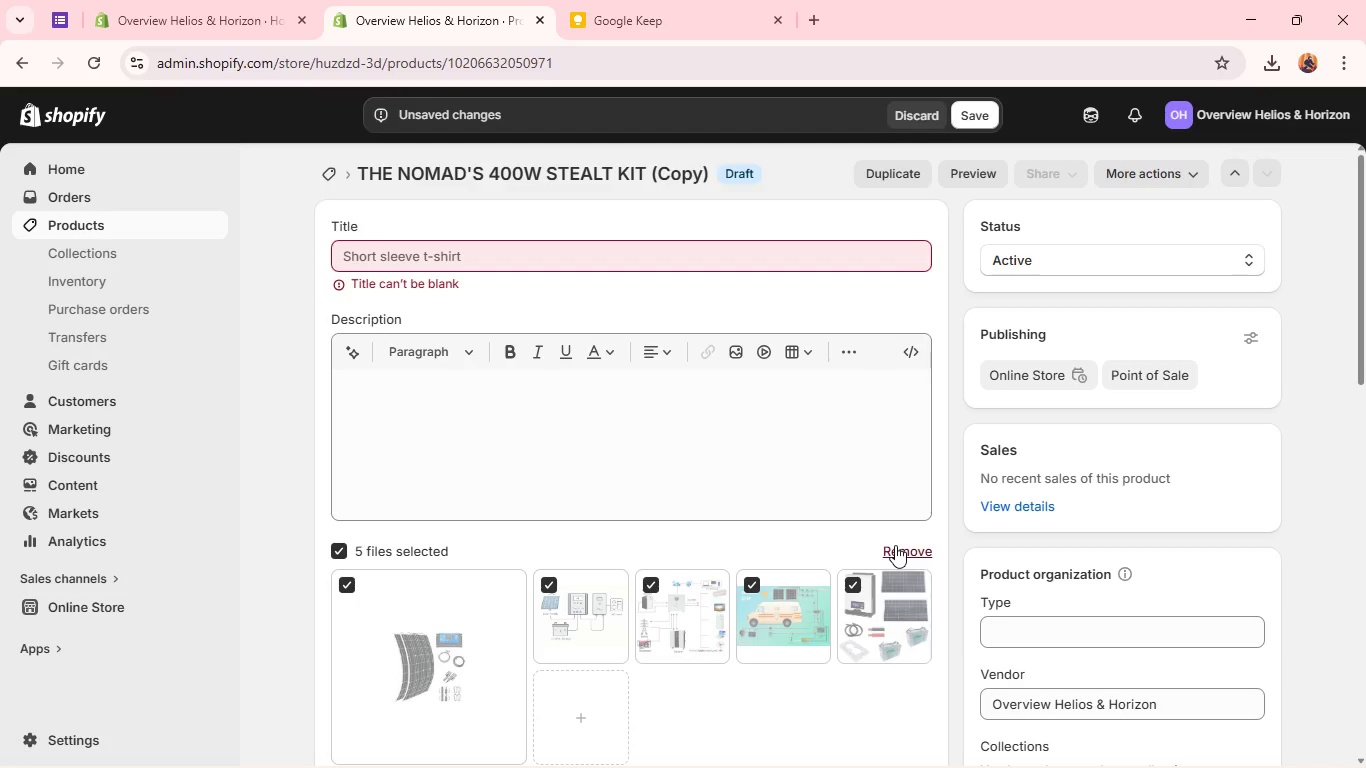 
left_click([897, 545])
 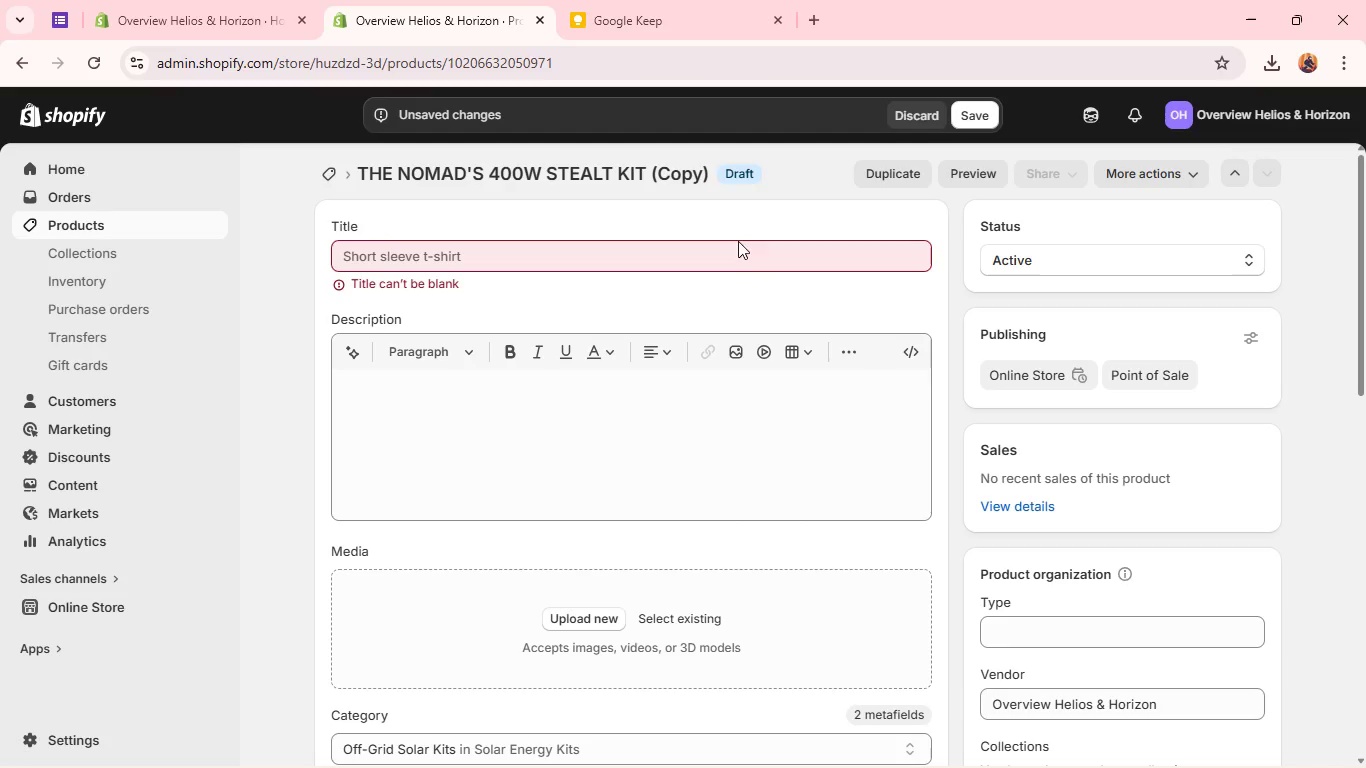 
left_click([740, 257])
 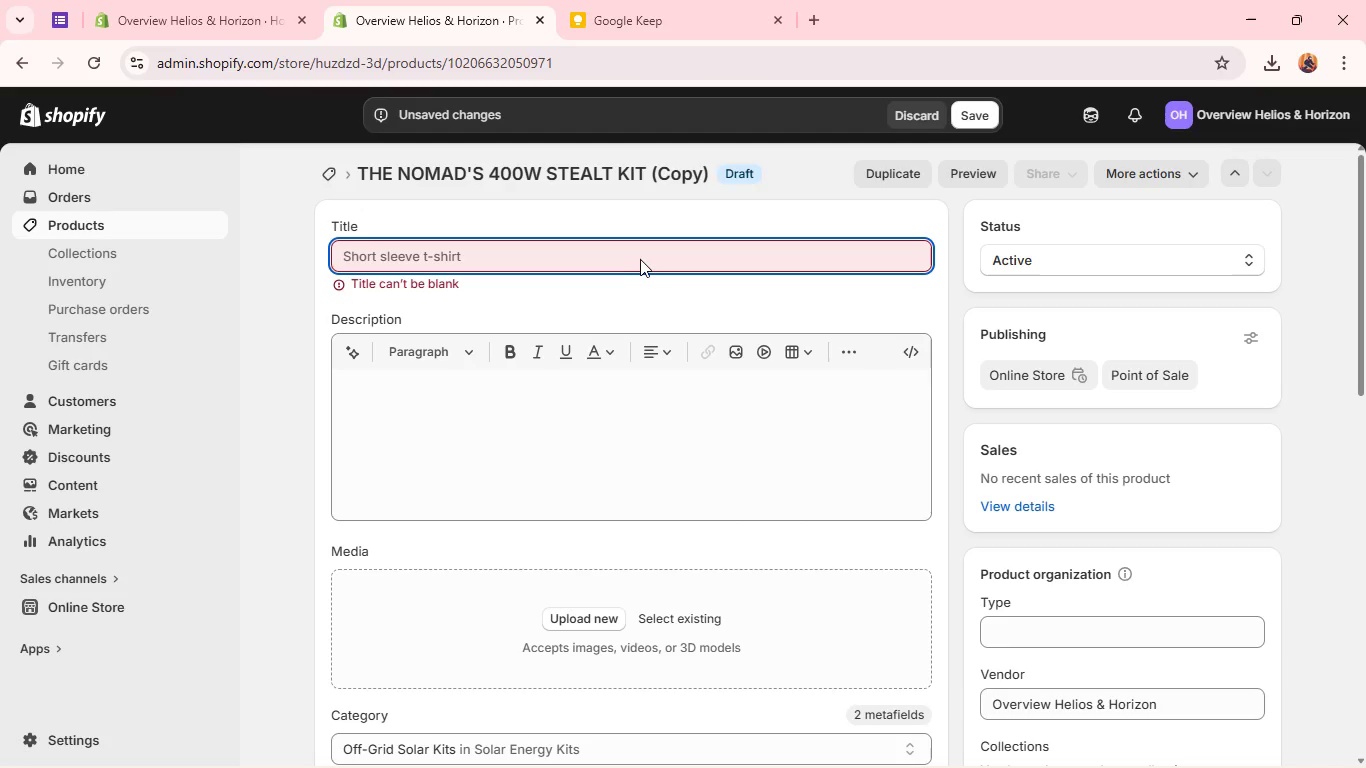 
left_click([638, 259])
 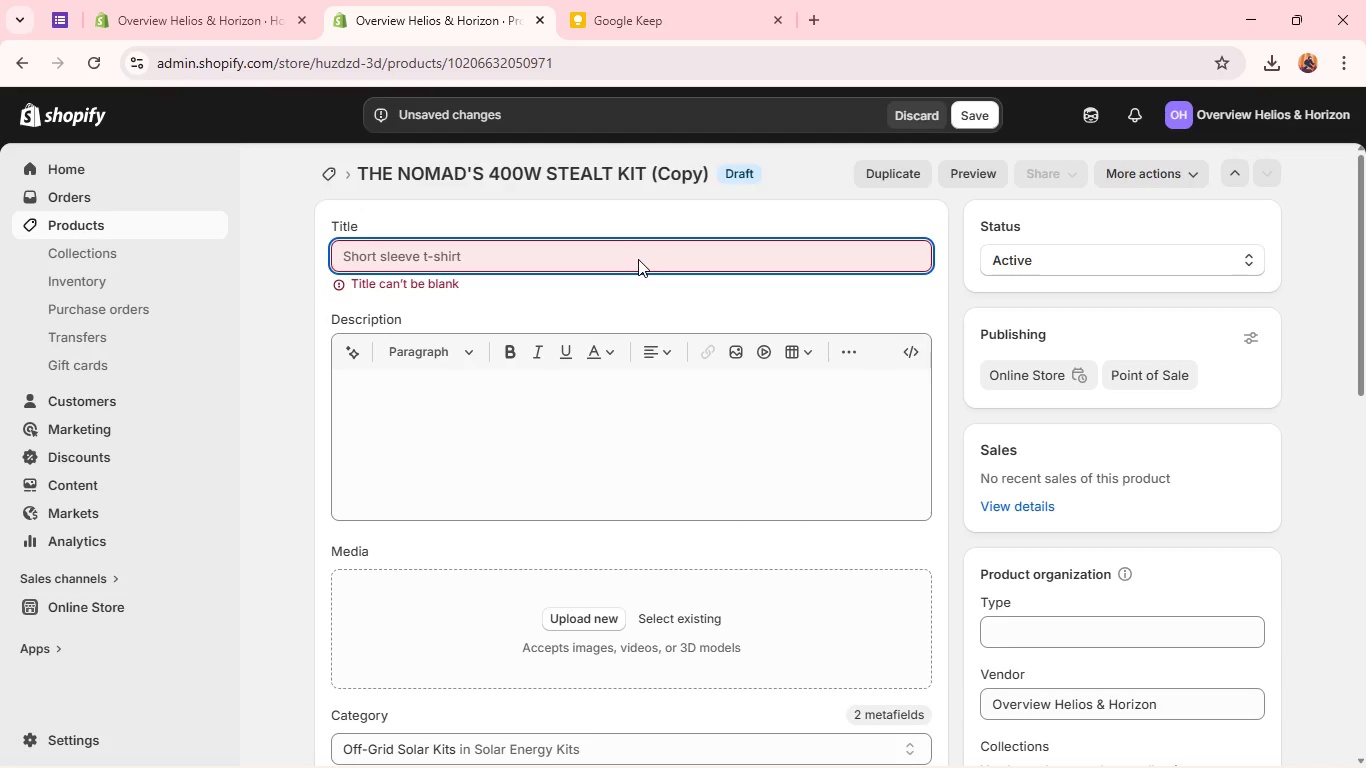 
type(THE EXPLORER )
 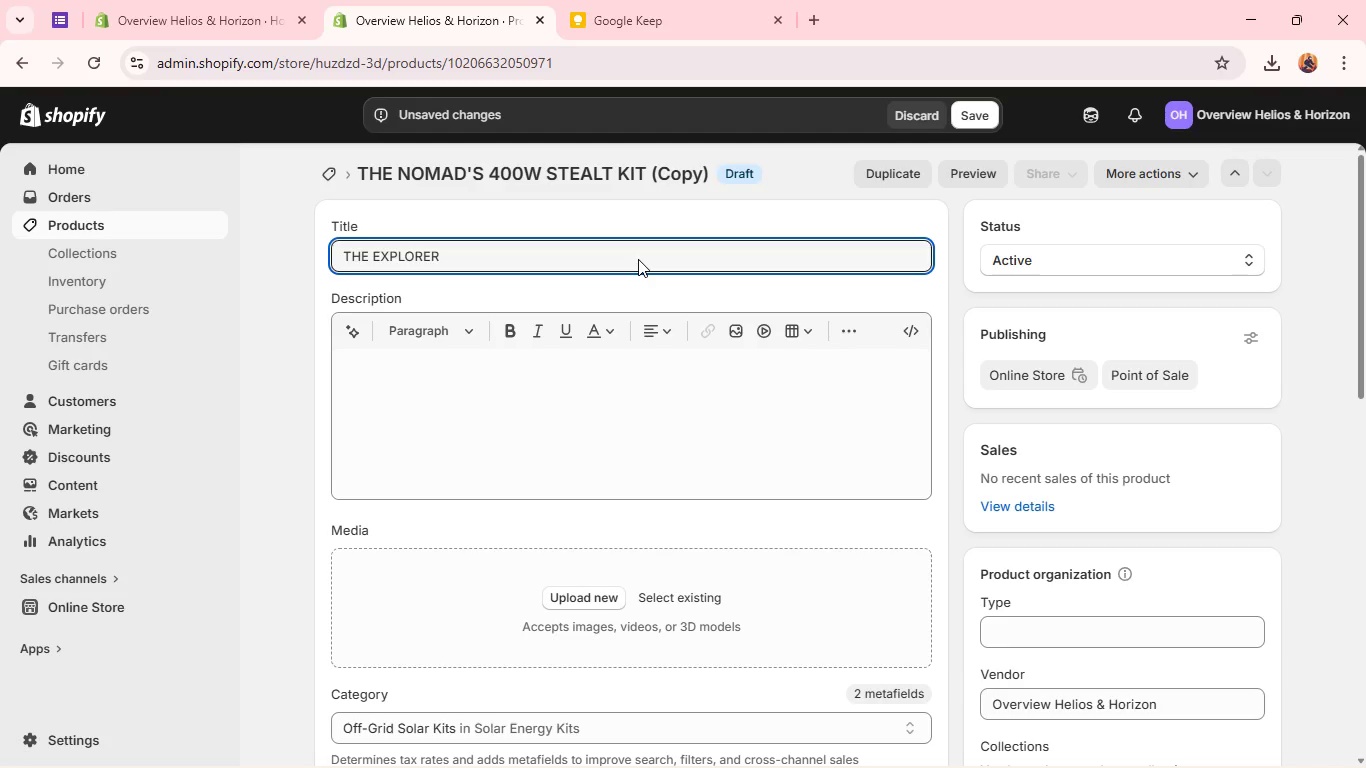 
wait(10.16)
 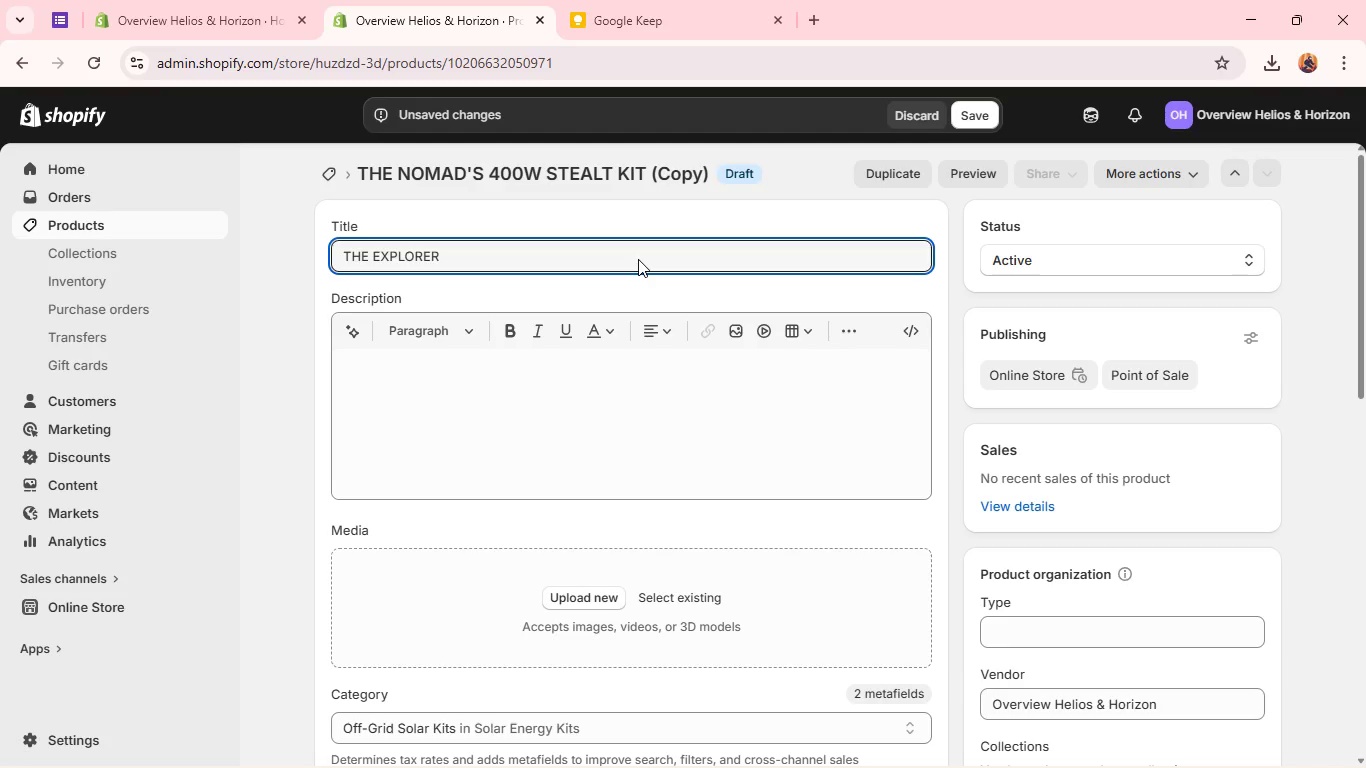 
type(800W SOLAR GENERATION )
key(Backspace)
key(Backspace)
key(Backspace)
key(Backspace)
type(OR KIT)
 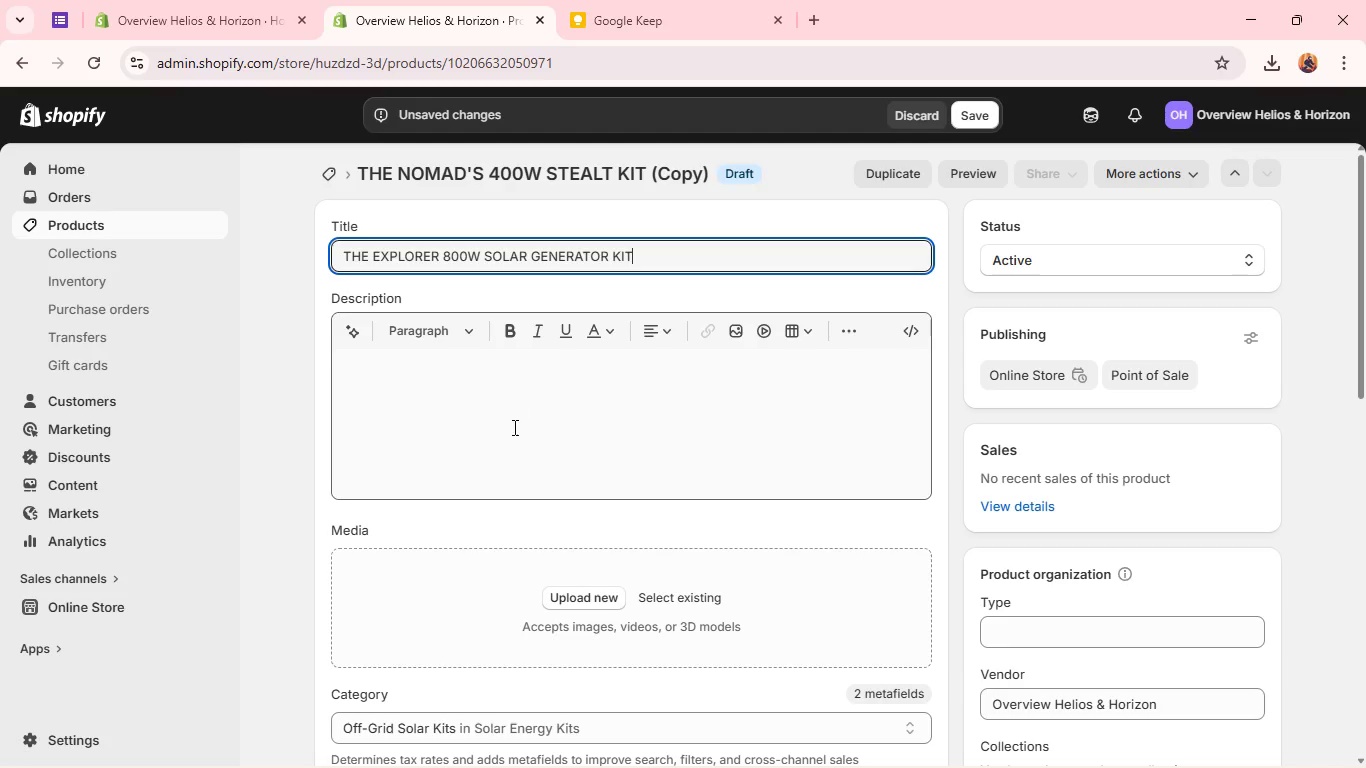 
left_click([512, 428])
 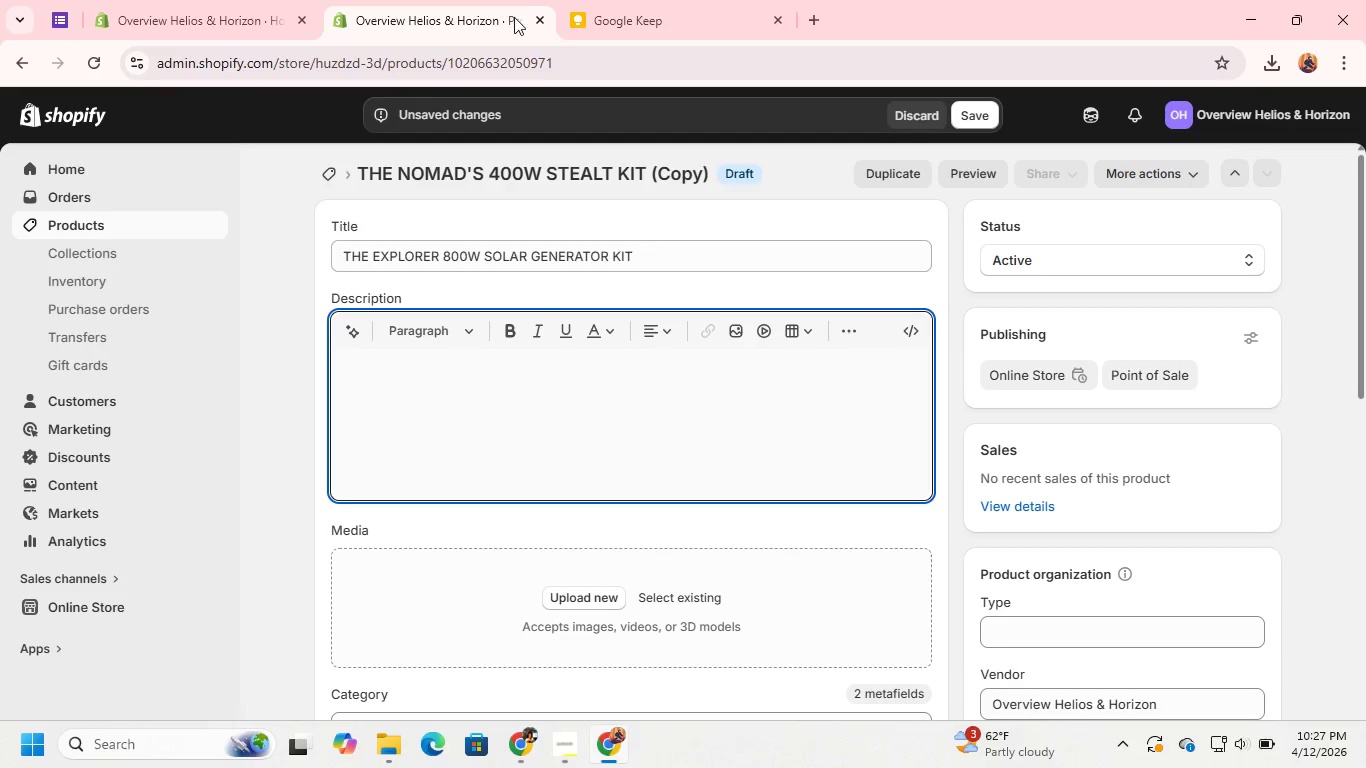 
scroll: coordinate [630, 508], scroll_direction: down, amount: 1.0
 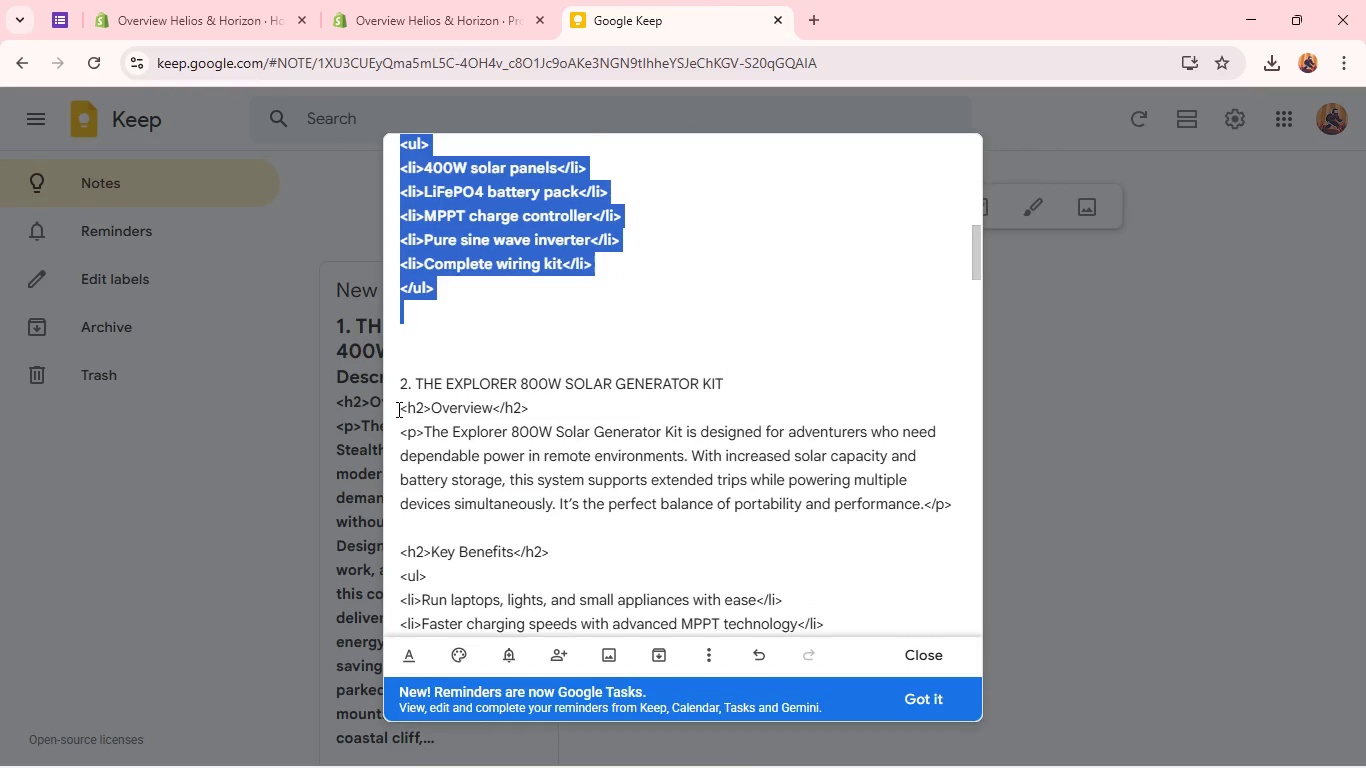 
left_click_drag(start_coordinate=[398, 409], to_coordinate=[603, 482])
 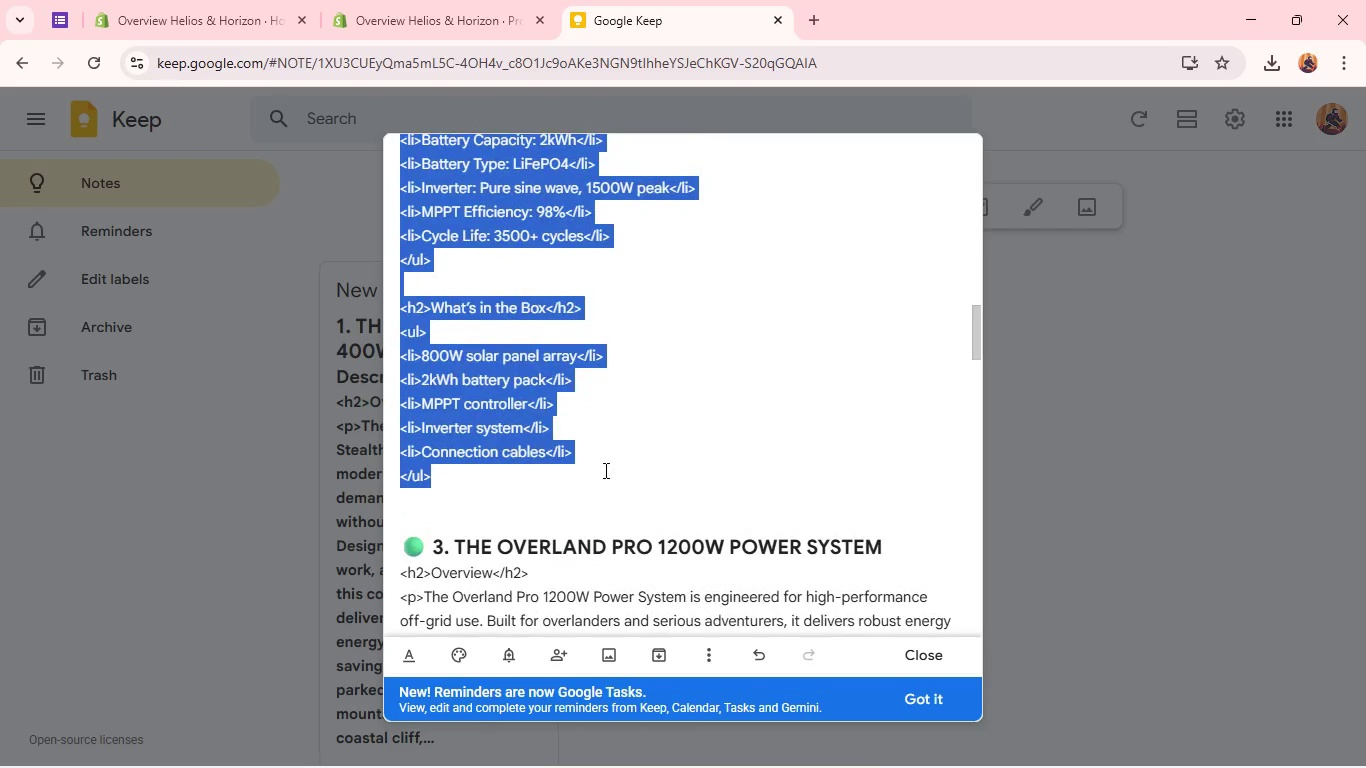 
scroll: coordinate [600, 568], scroll_direction: down, amount: 5.0
 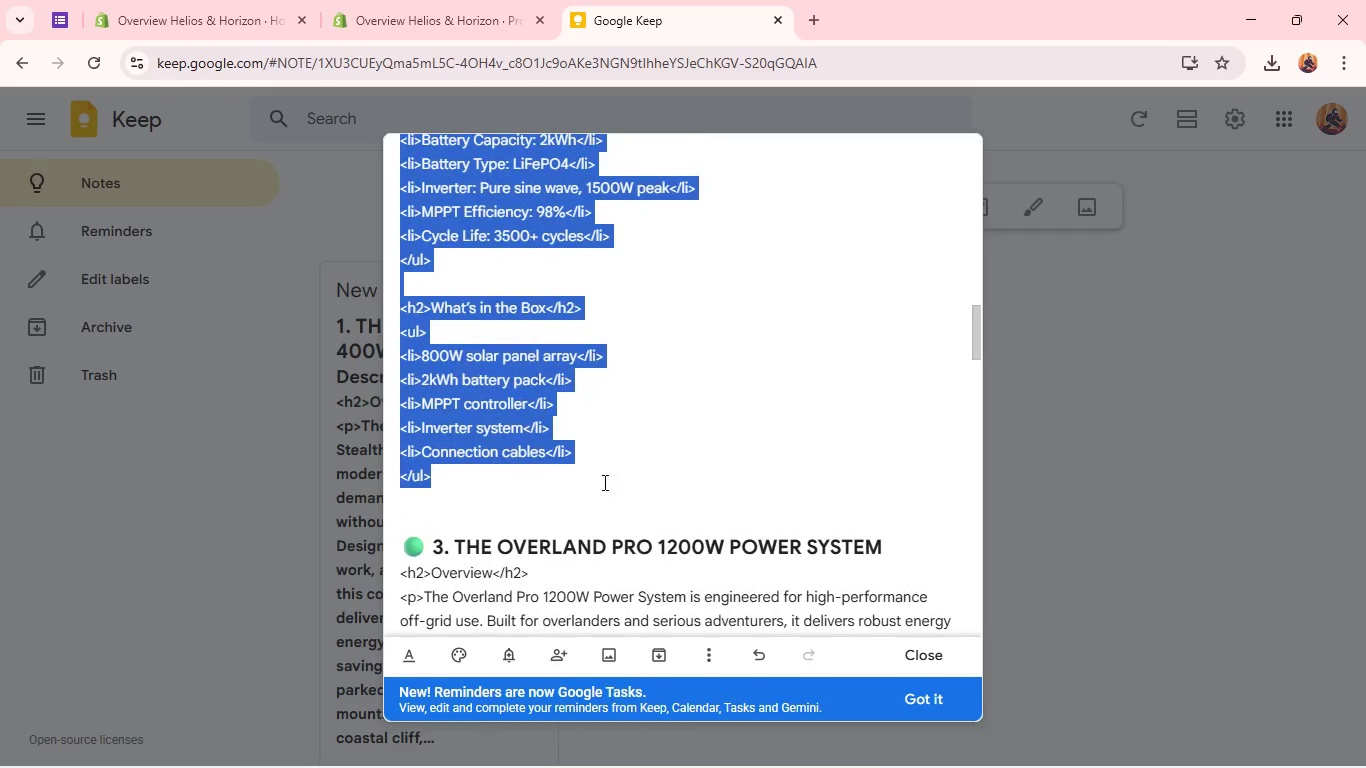 
key(Control+ControlLeft)
 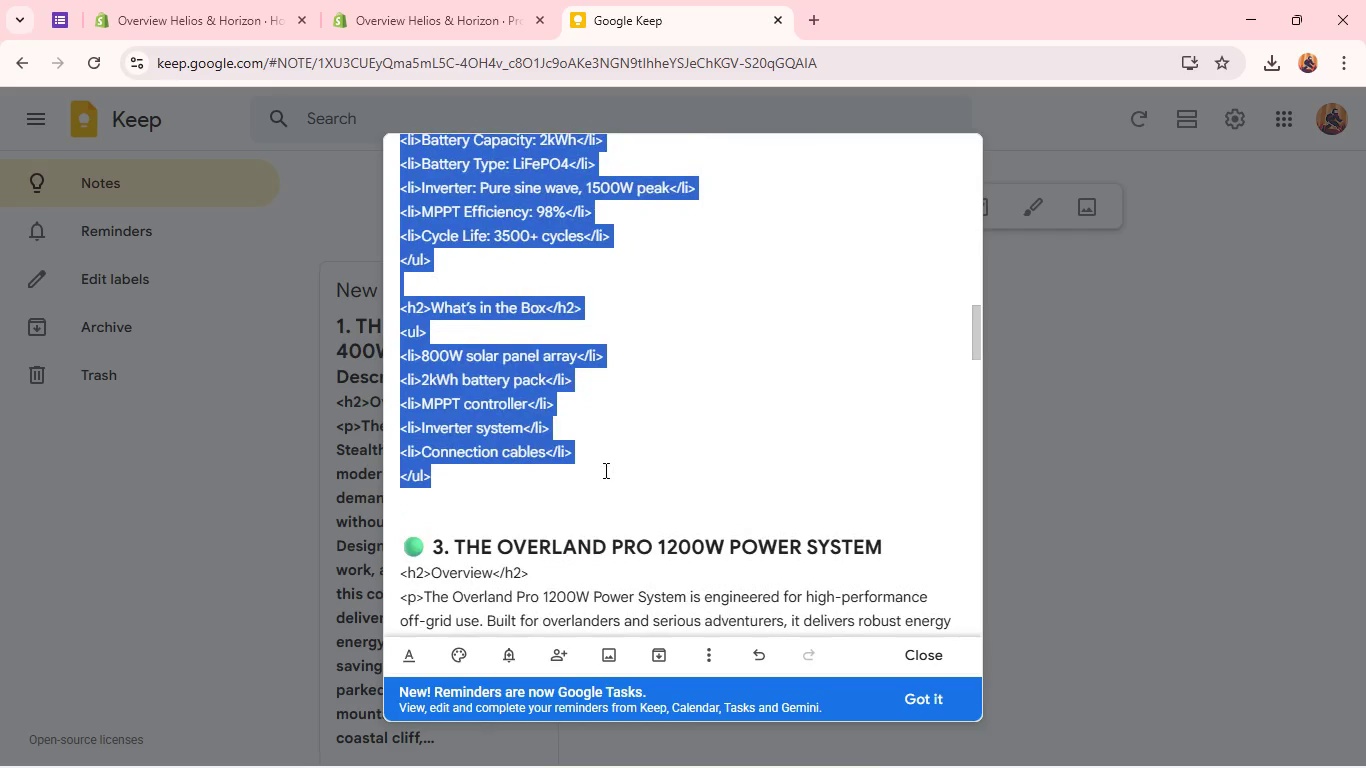 
key(Control+C)
 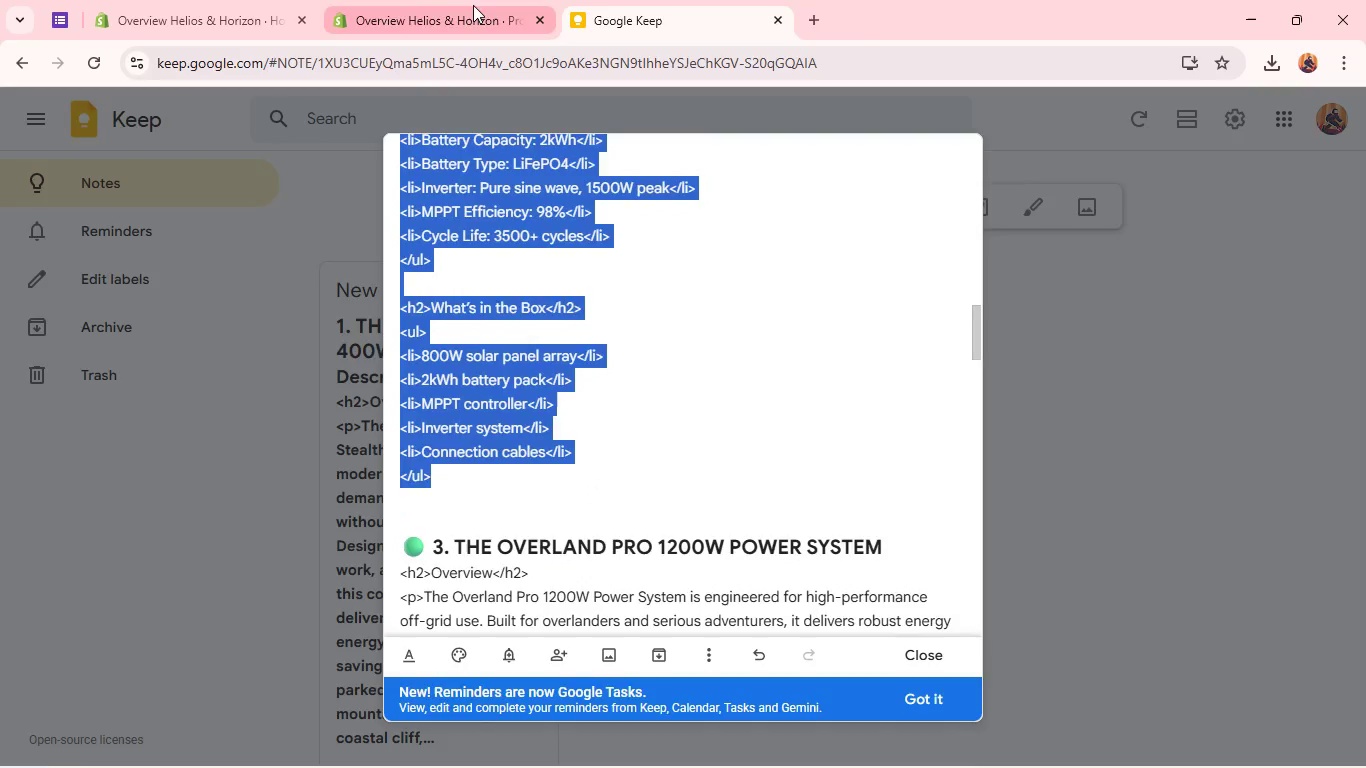 
left_click([473, 5])
 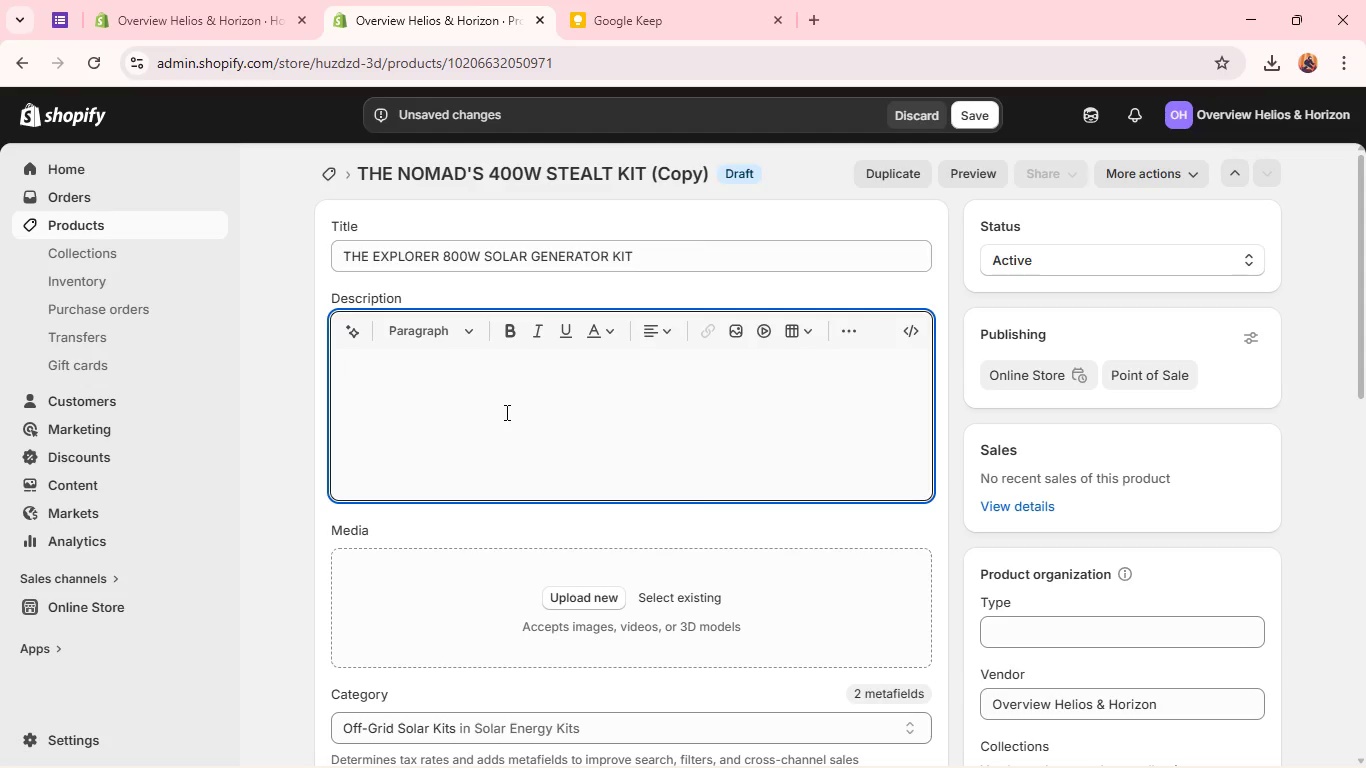 
left_click([508, 403])
 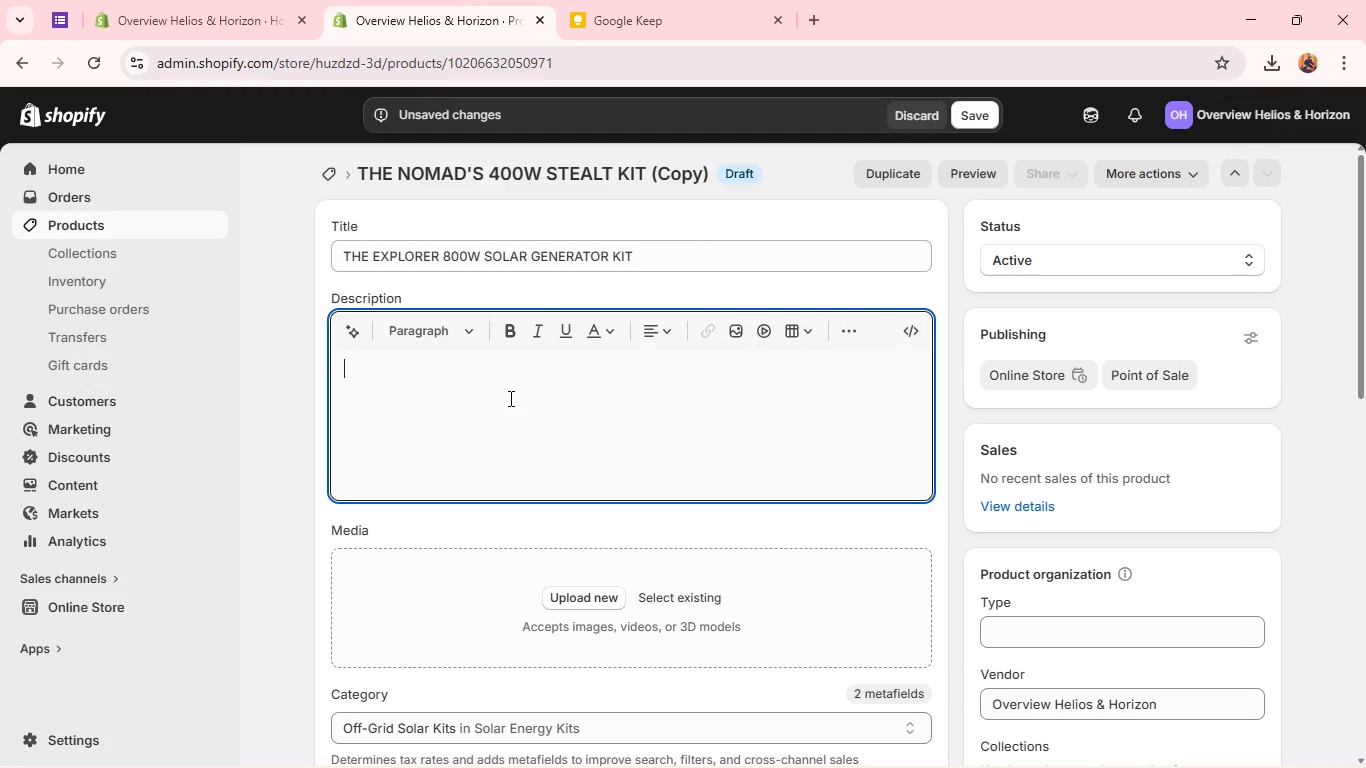 
key(Control+V)
 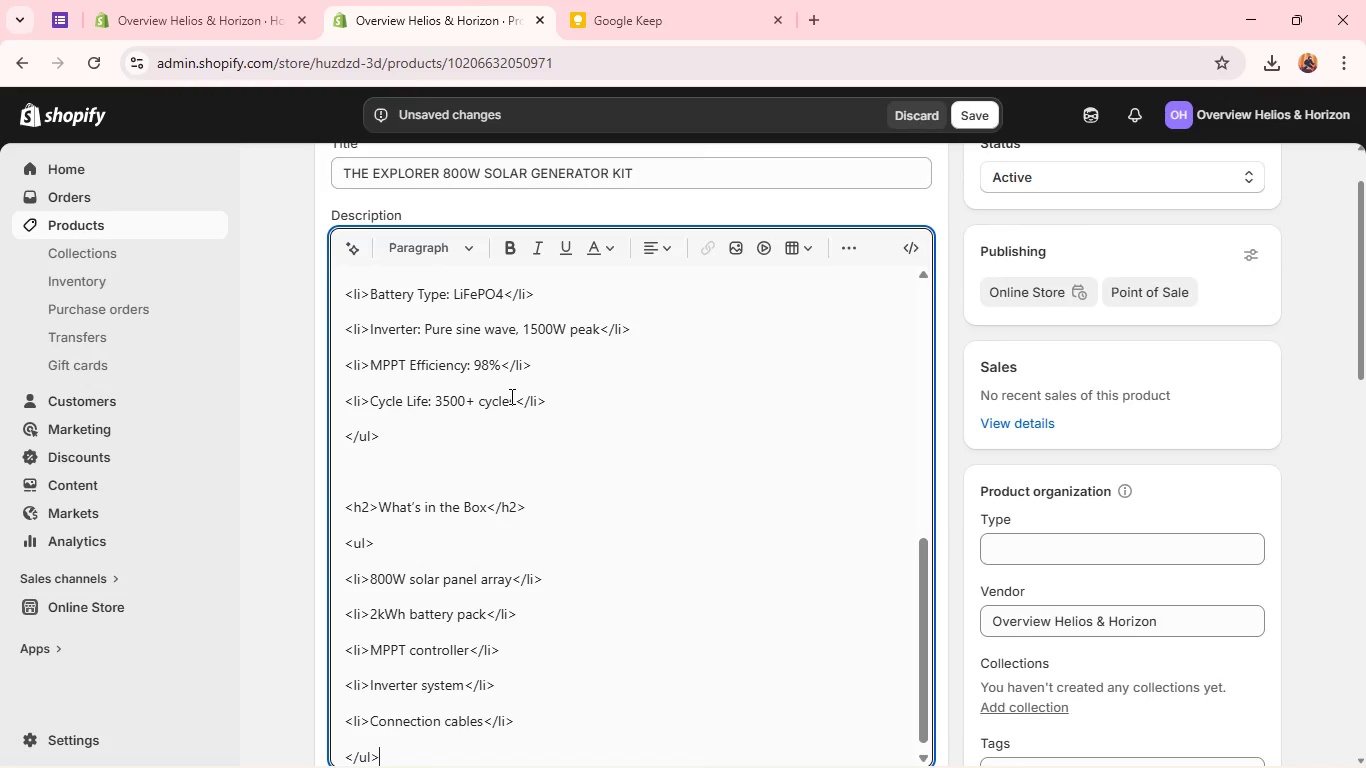 
key(Control+Z)
 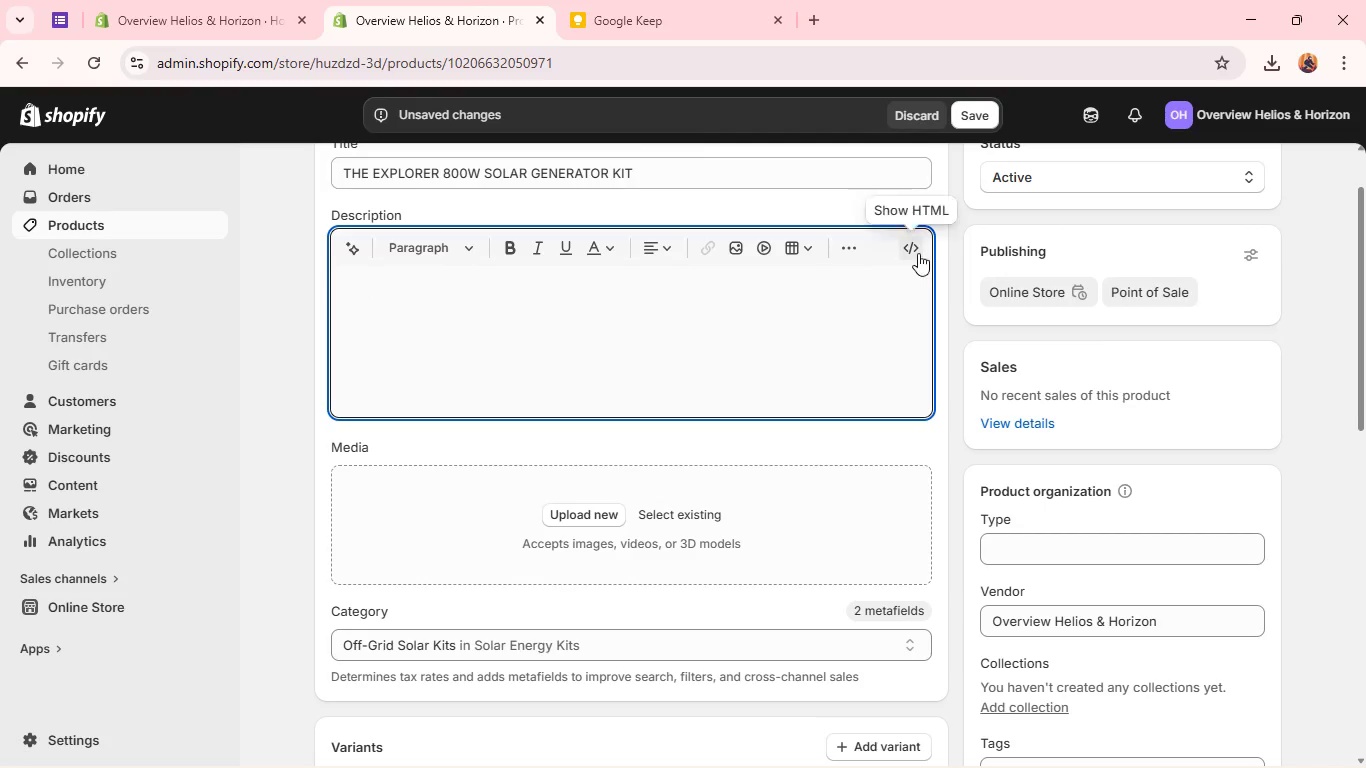 
left_click([918, 253])
 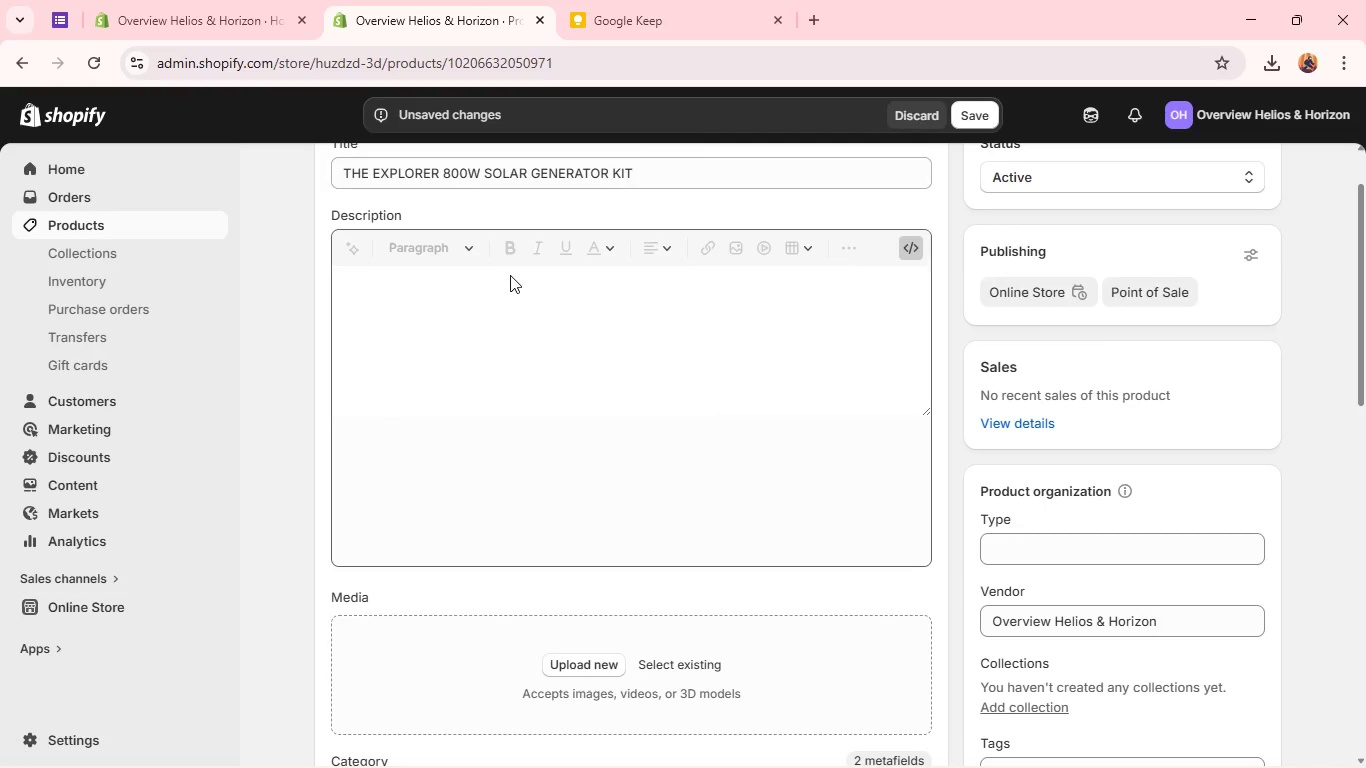 
key(Control+V)
 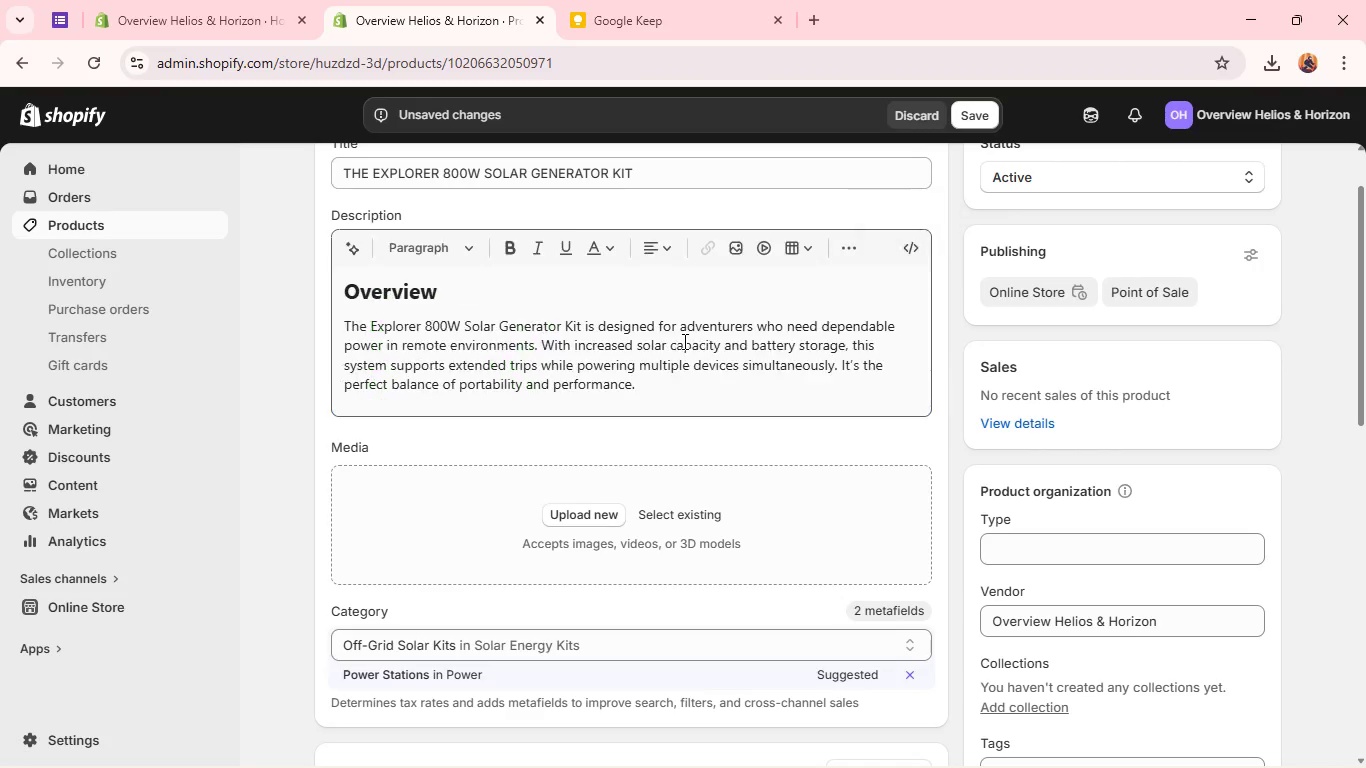 
scroll: coordinate [483, 379], scroll_direction: up, amount: 1.0
 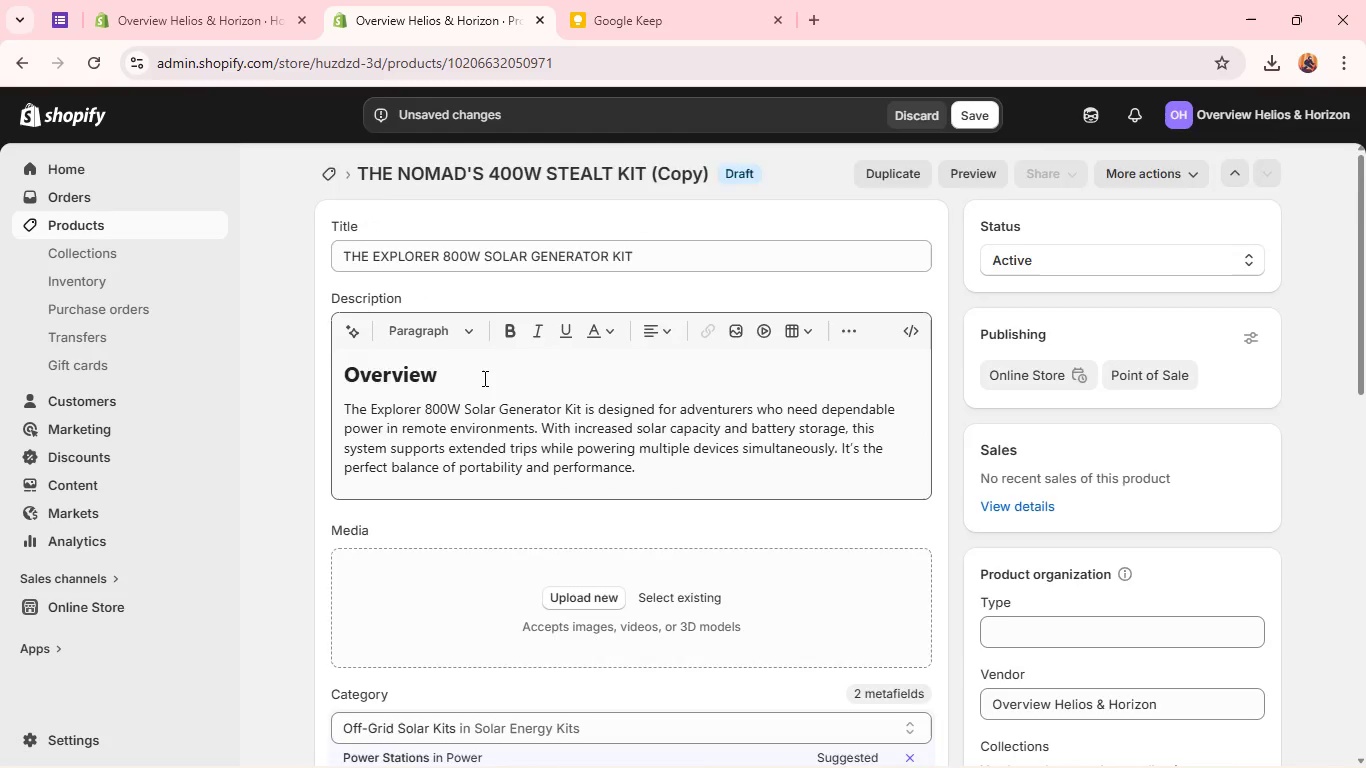 
scroll: coordinate [525, 202], scroll_direction: down, amount: 3.0
 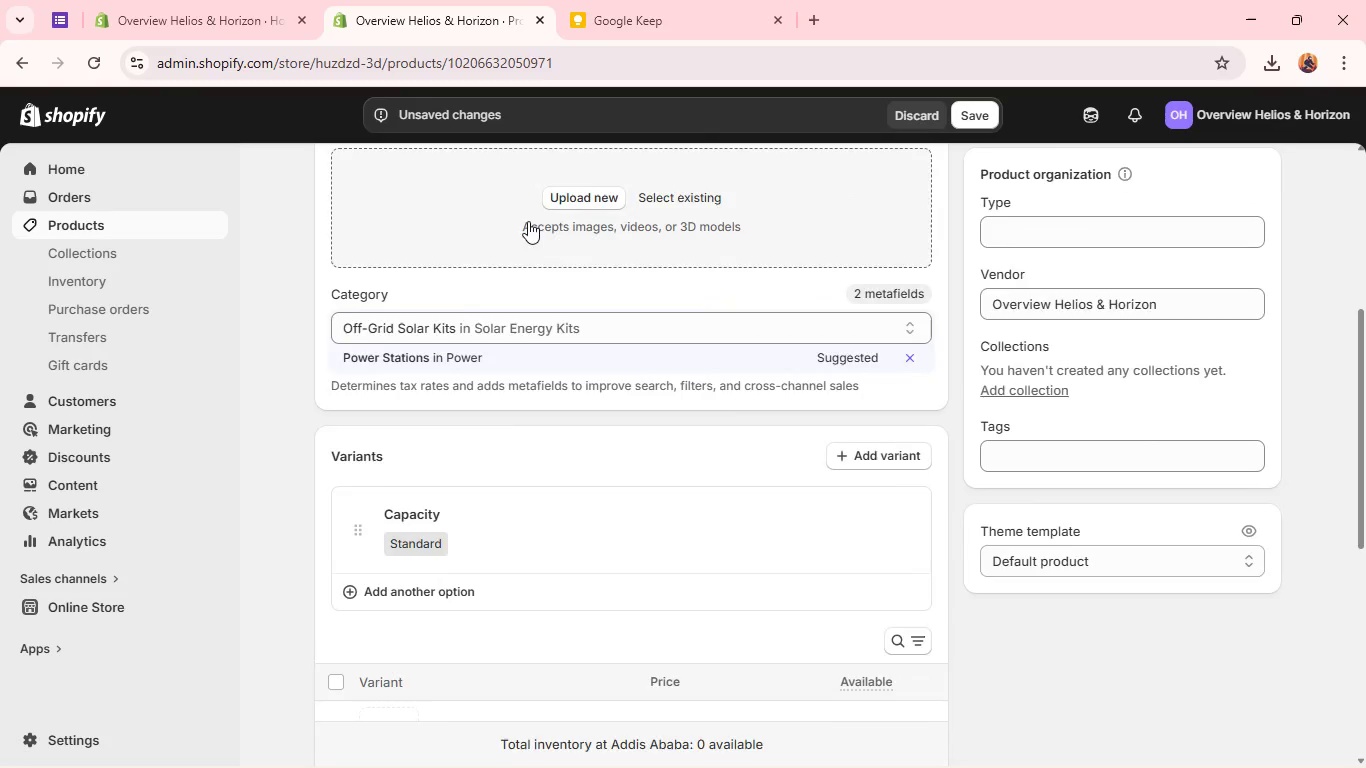 
scroll: coordinate [528, 221], scroll_direction: up, amount: 1.0
 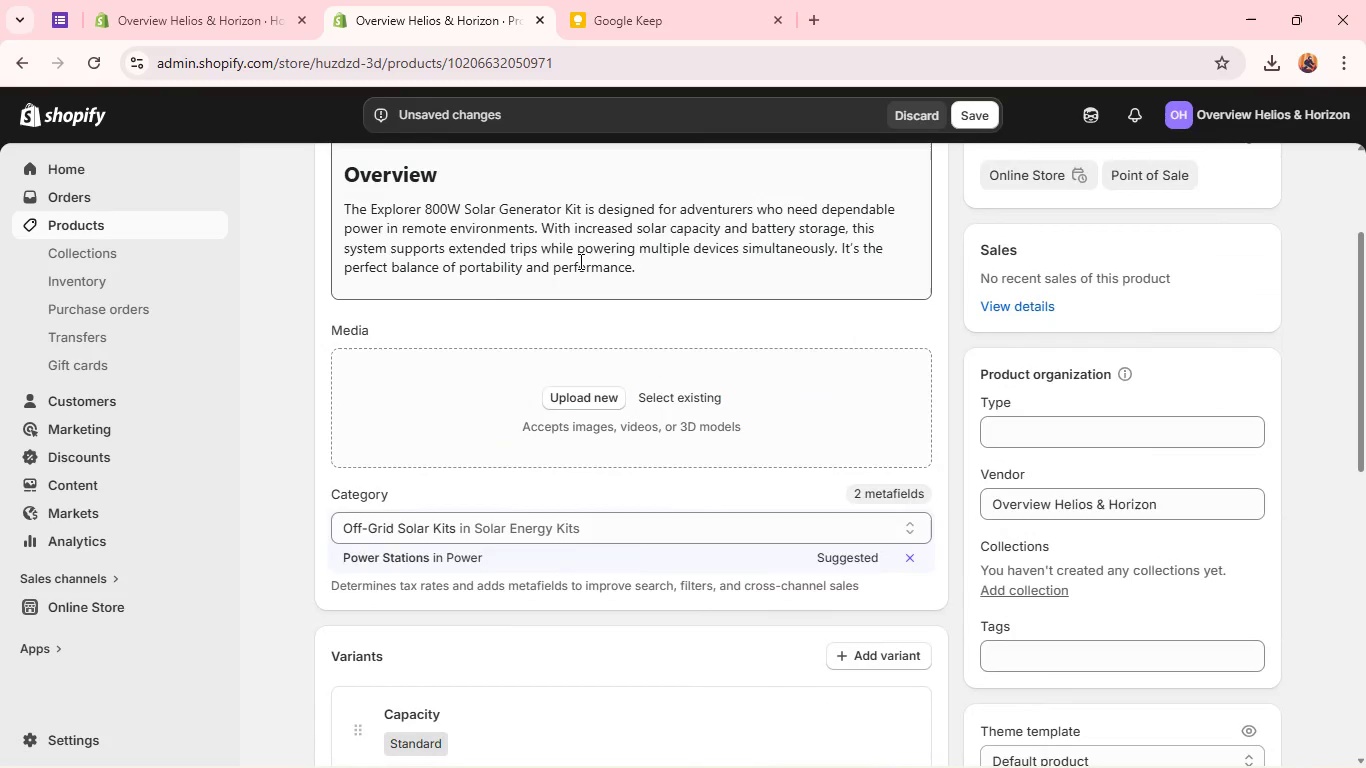 
left_click([579, 261])
 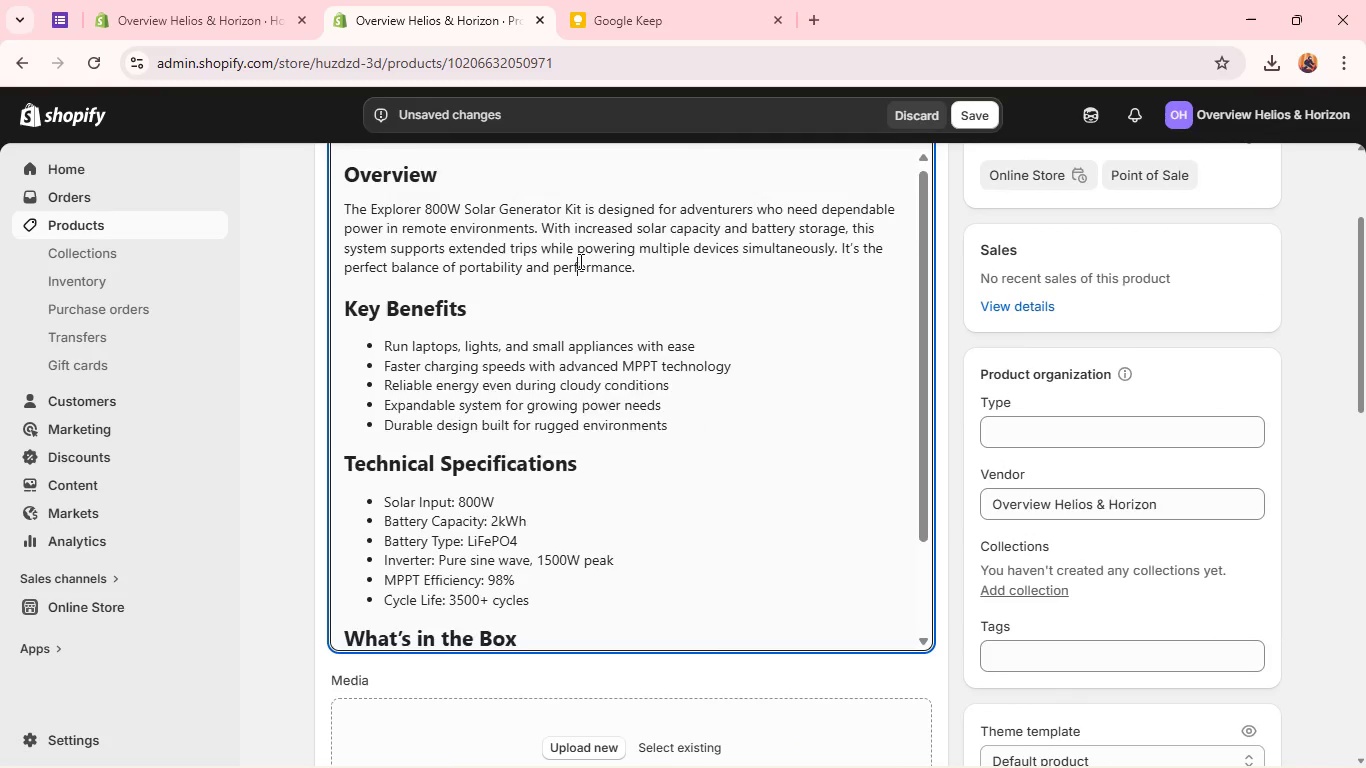 
scroll: coordinate [577, 265], scroll_direction: down, amount: 4.0
 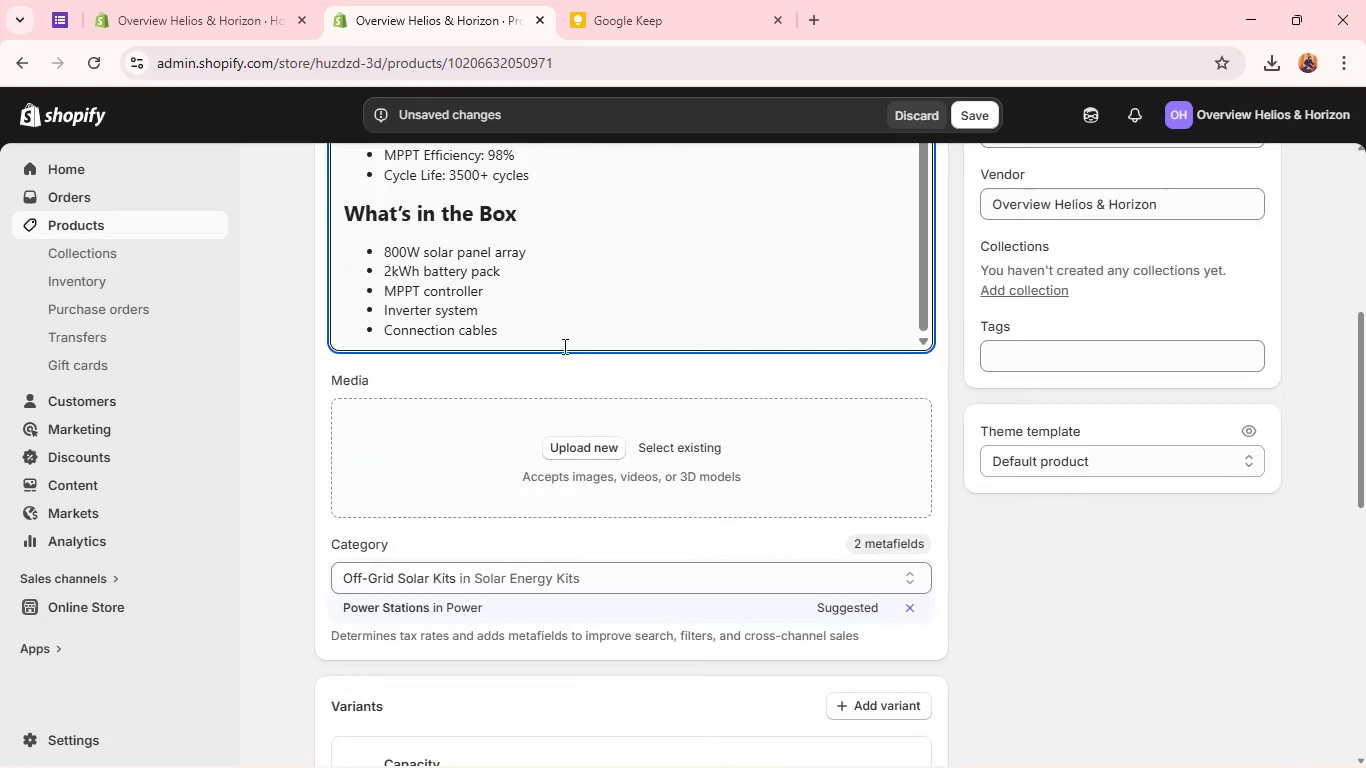 
scroll: coordinate [566, 331], scroll_direction: up, amount: 4.0
 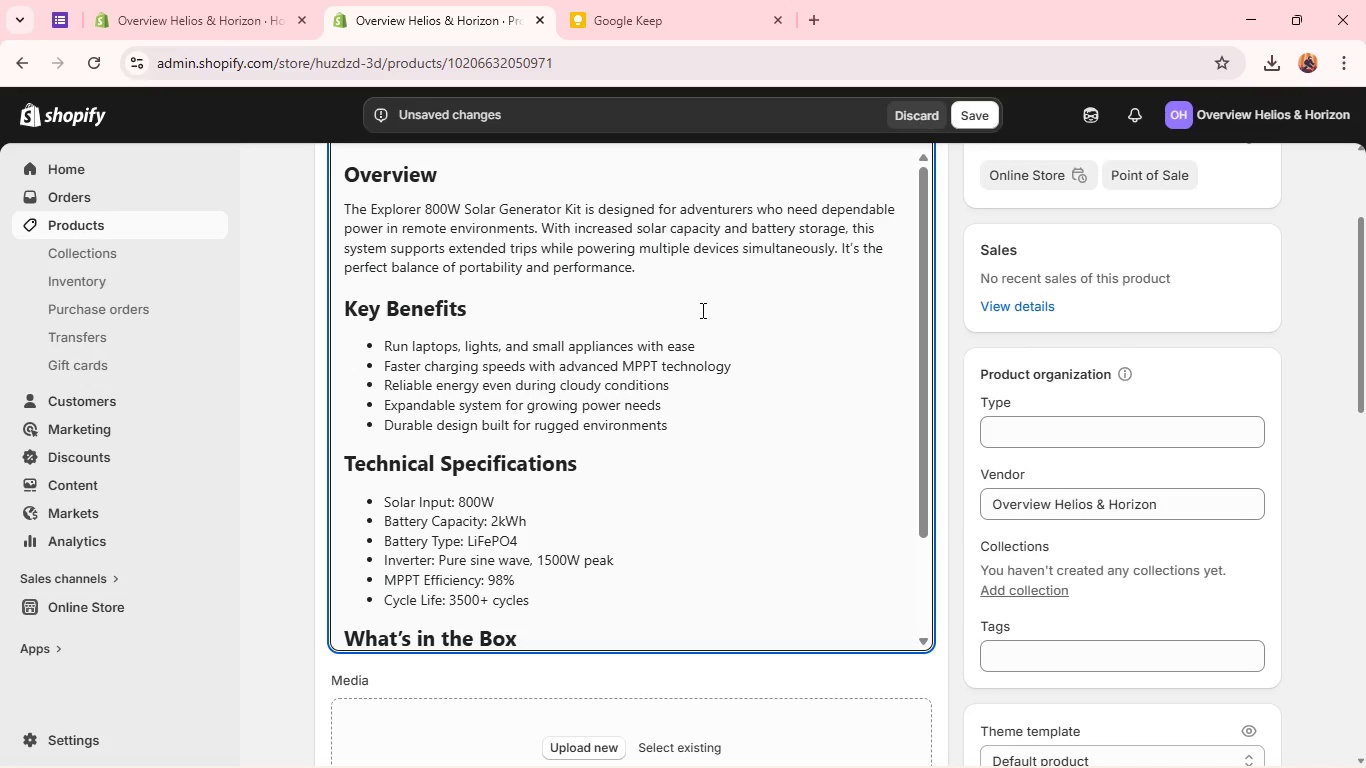 
scroll: coordinate [569, 460], scroll_direction: down, amount: 9.0
 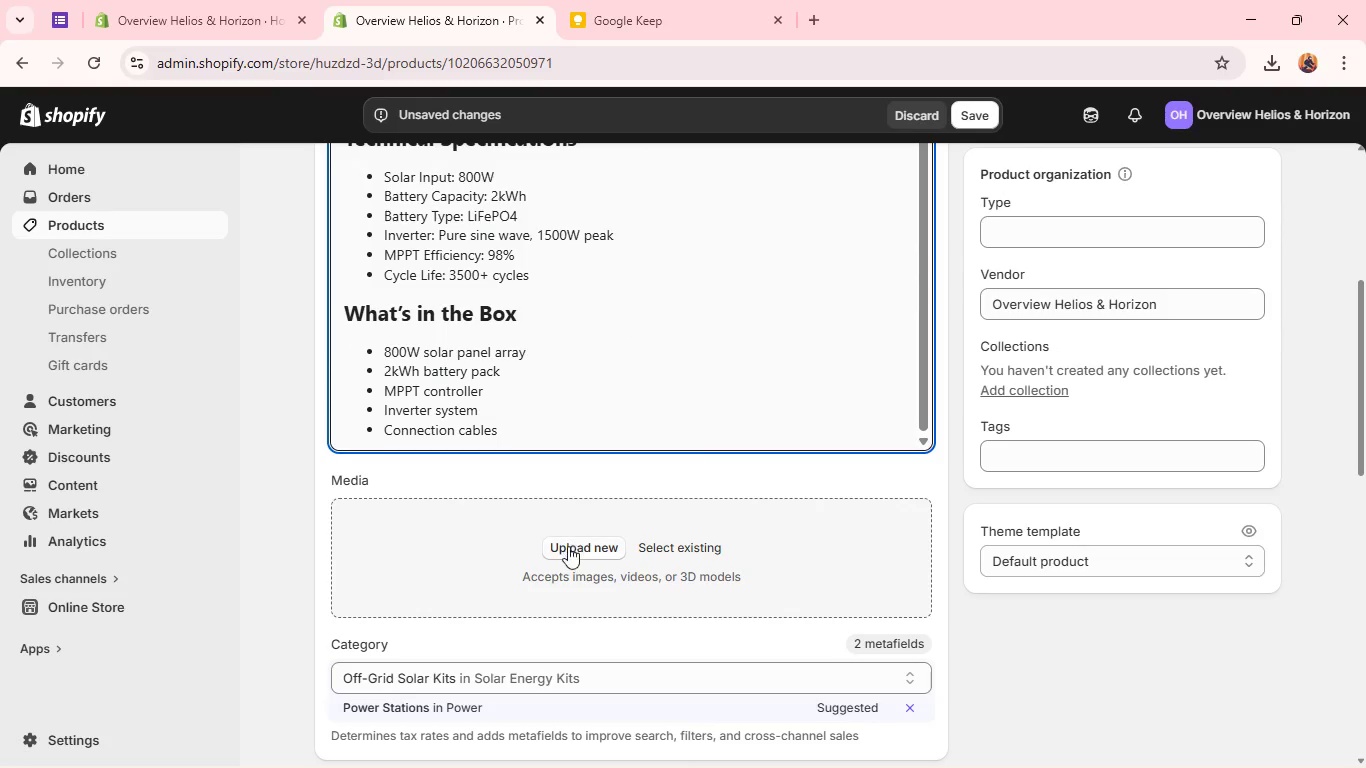 
left_click([568, 546])
 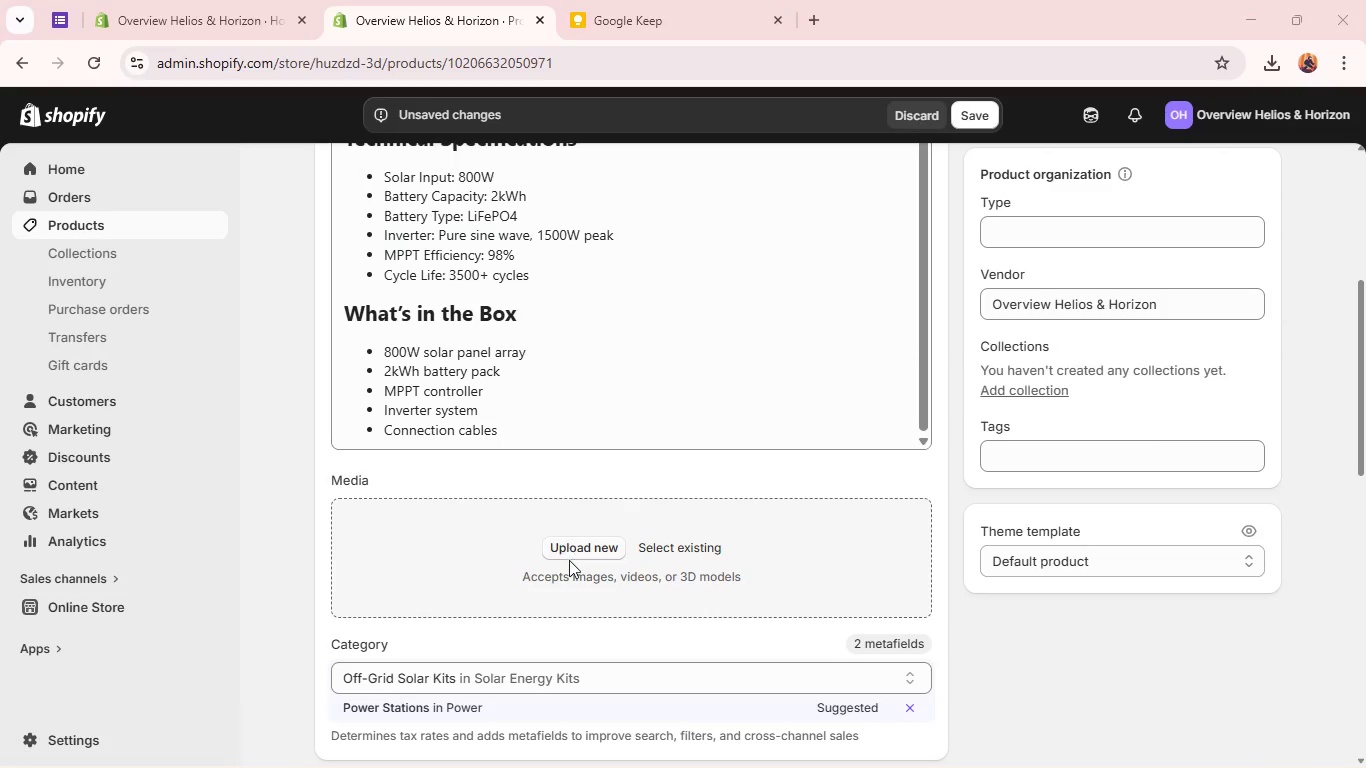 
mouse_move([537, 522])
 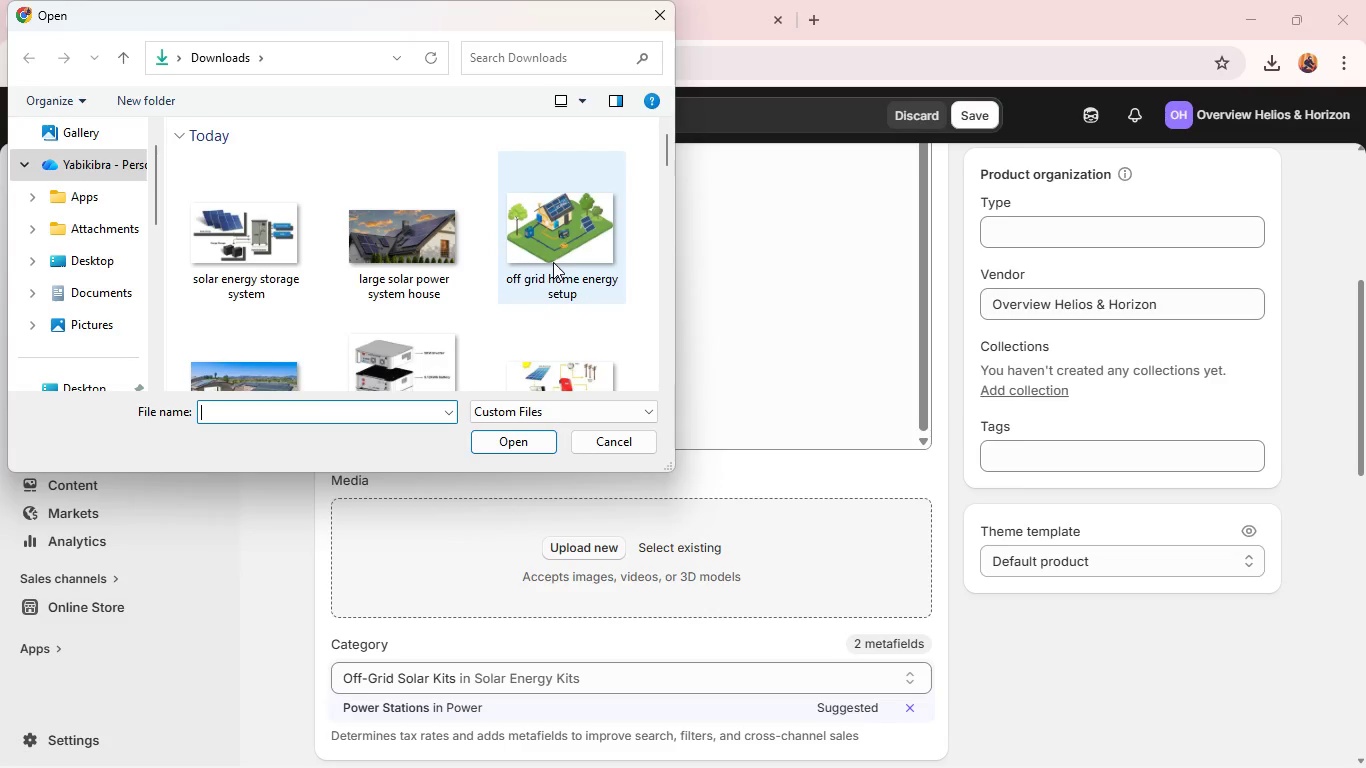 
scroll: coordinate [573, 276], scroll_direction: up, amount: 1.0
 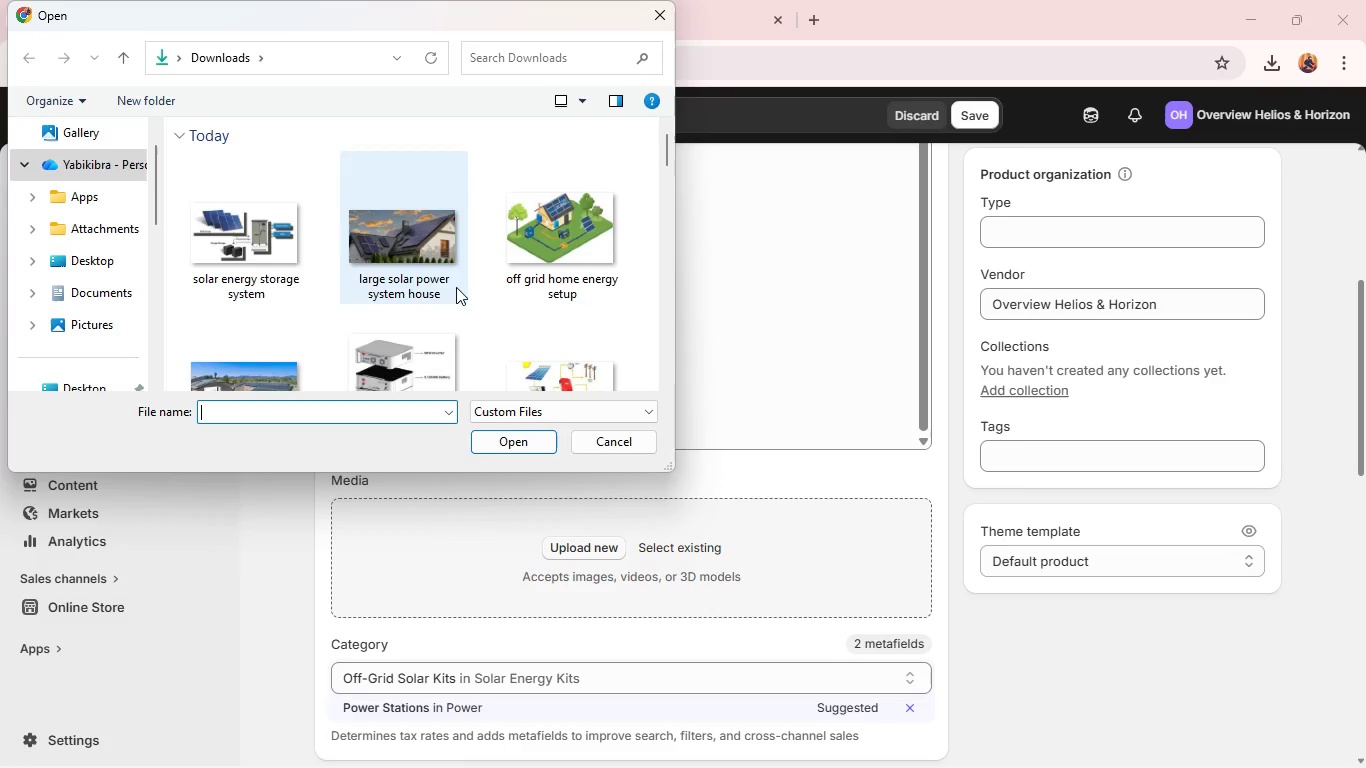 
scroll: coordinate [451, 280], scroll_direction: down, amount: 5.0
 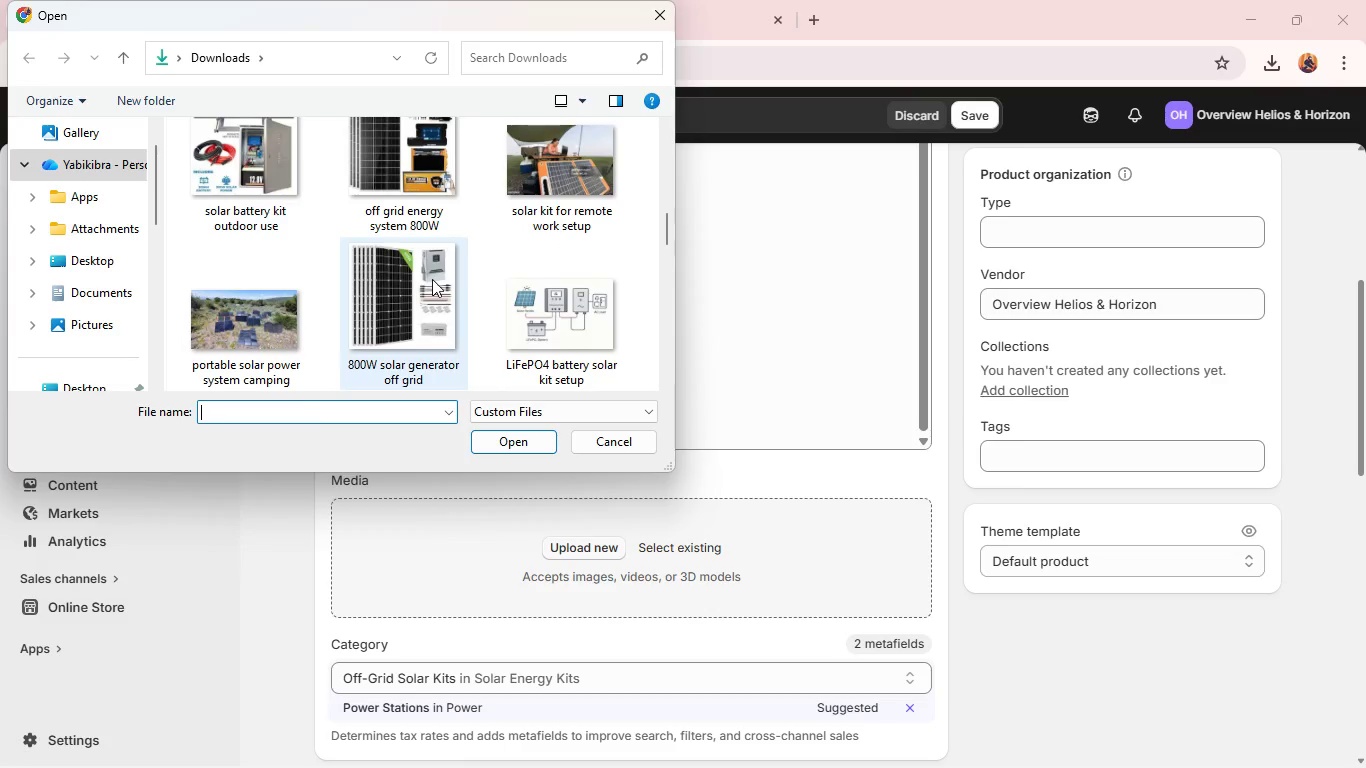 
left_click([431, 278])
 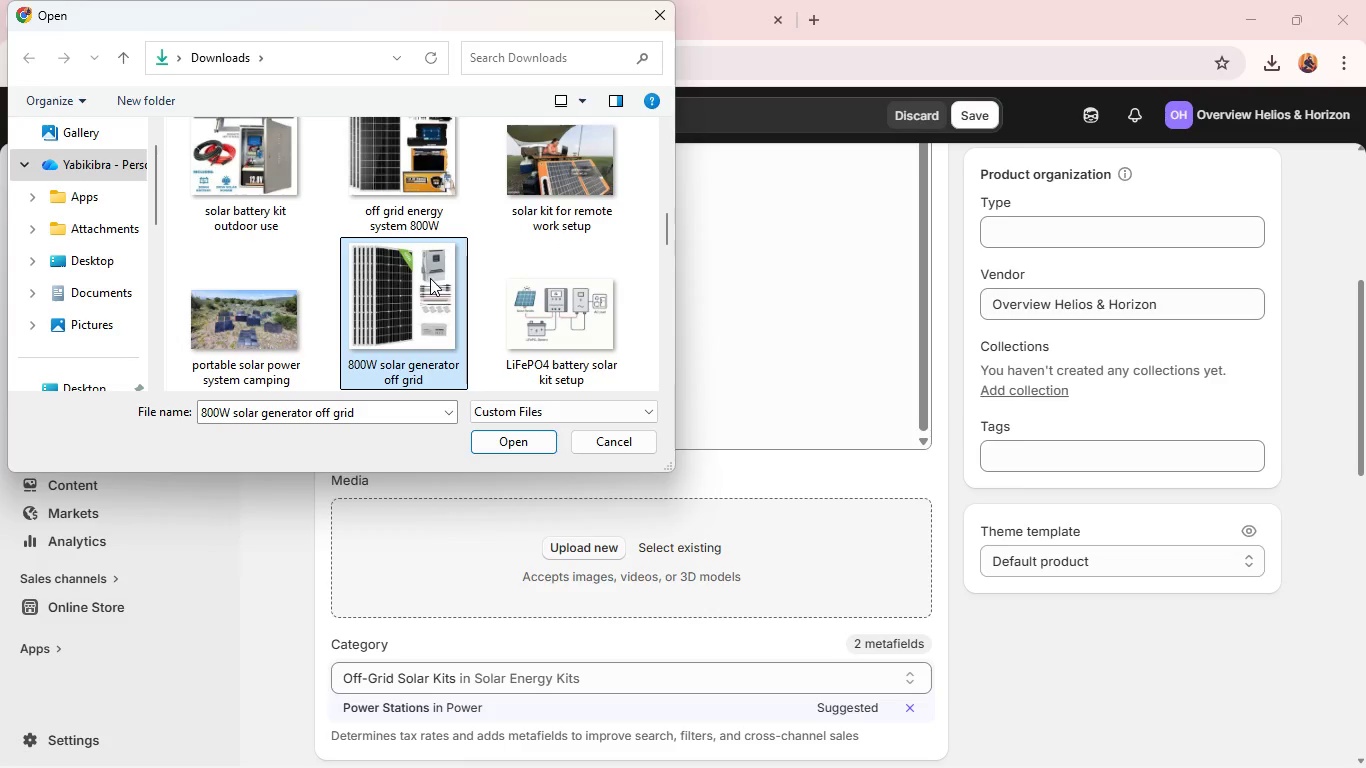 
hold_key(key=ControlLeft, duration=5.22)
left_click([255, 306])
 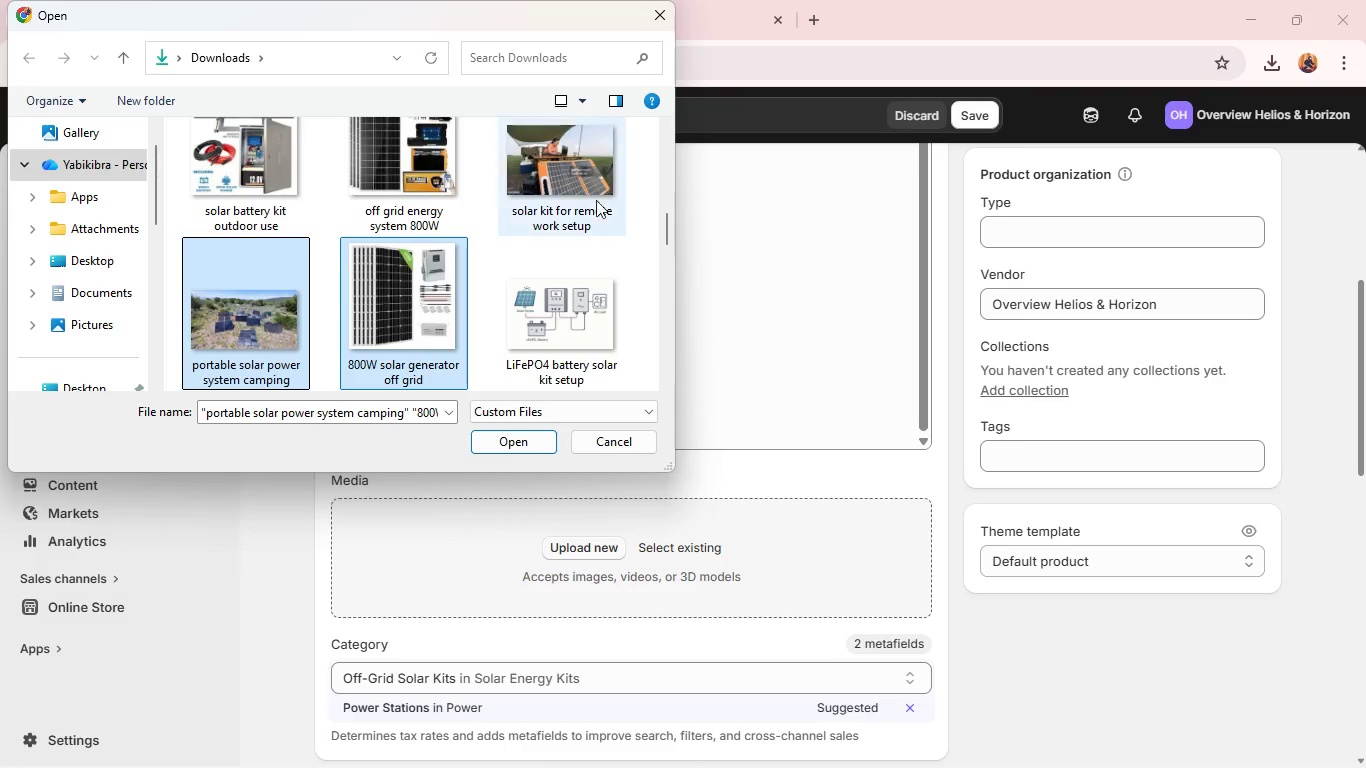 
left_click([582, 196])
 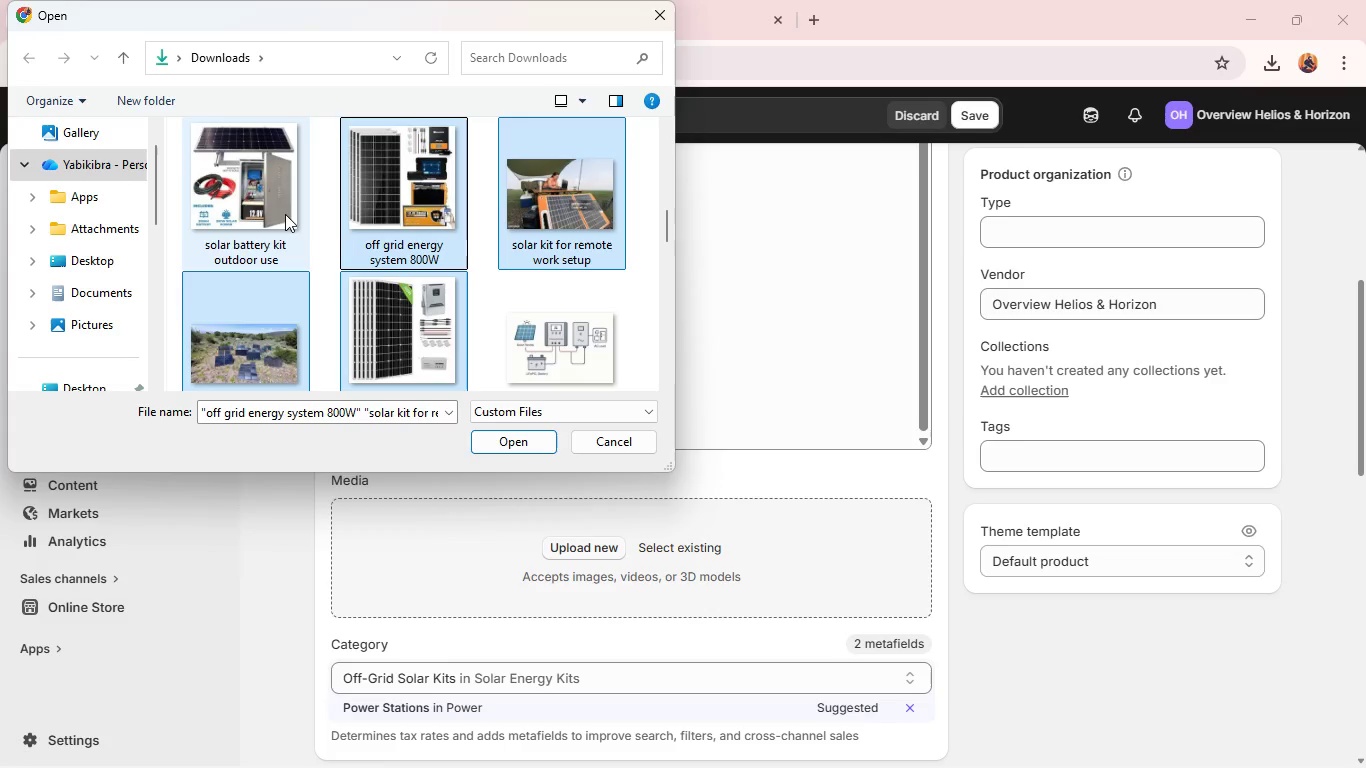 
left_click([284, 214])
 